 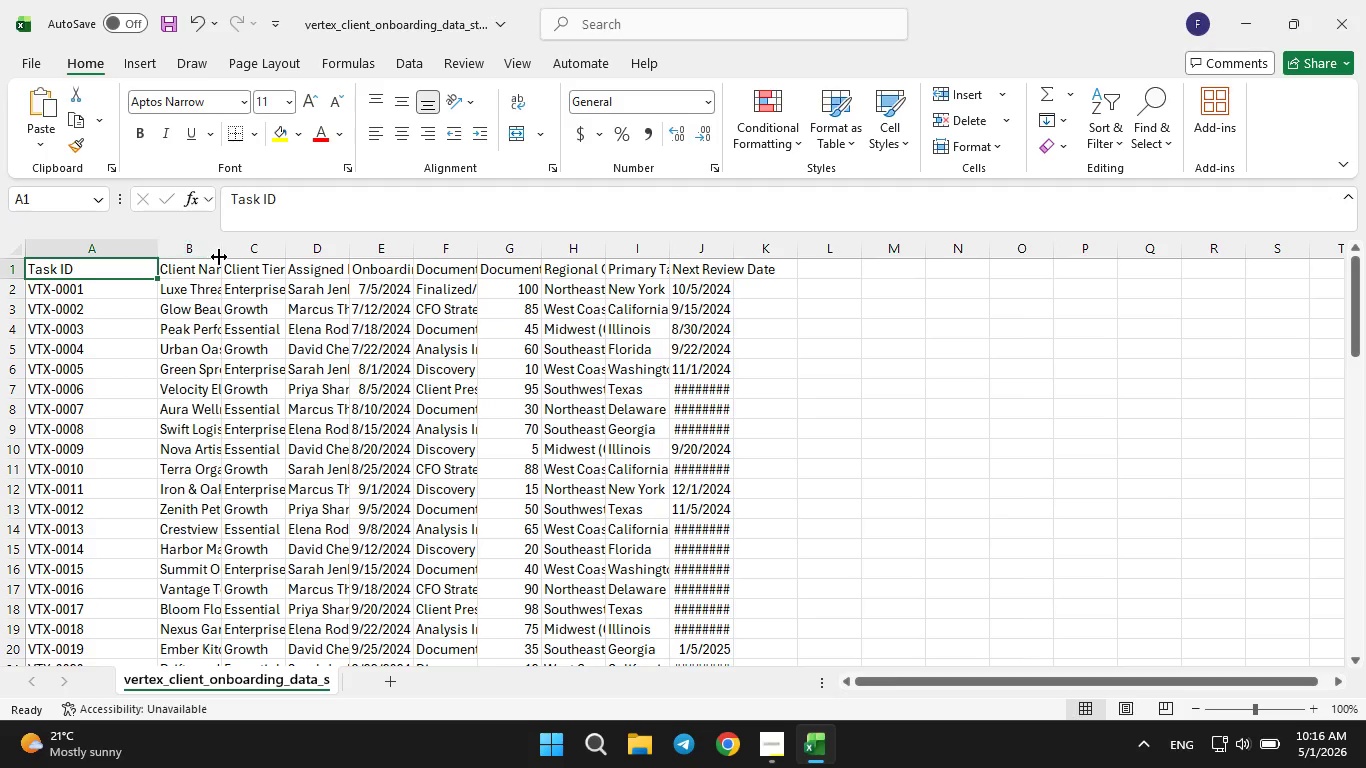 
left_click_drag(start_coordinate=[222, 247], to_coordinate=[296, 245])
 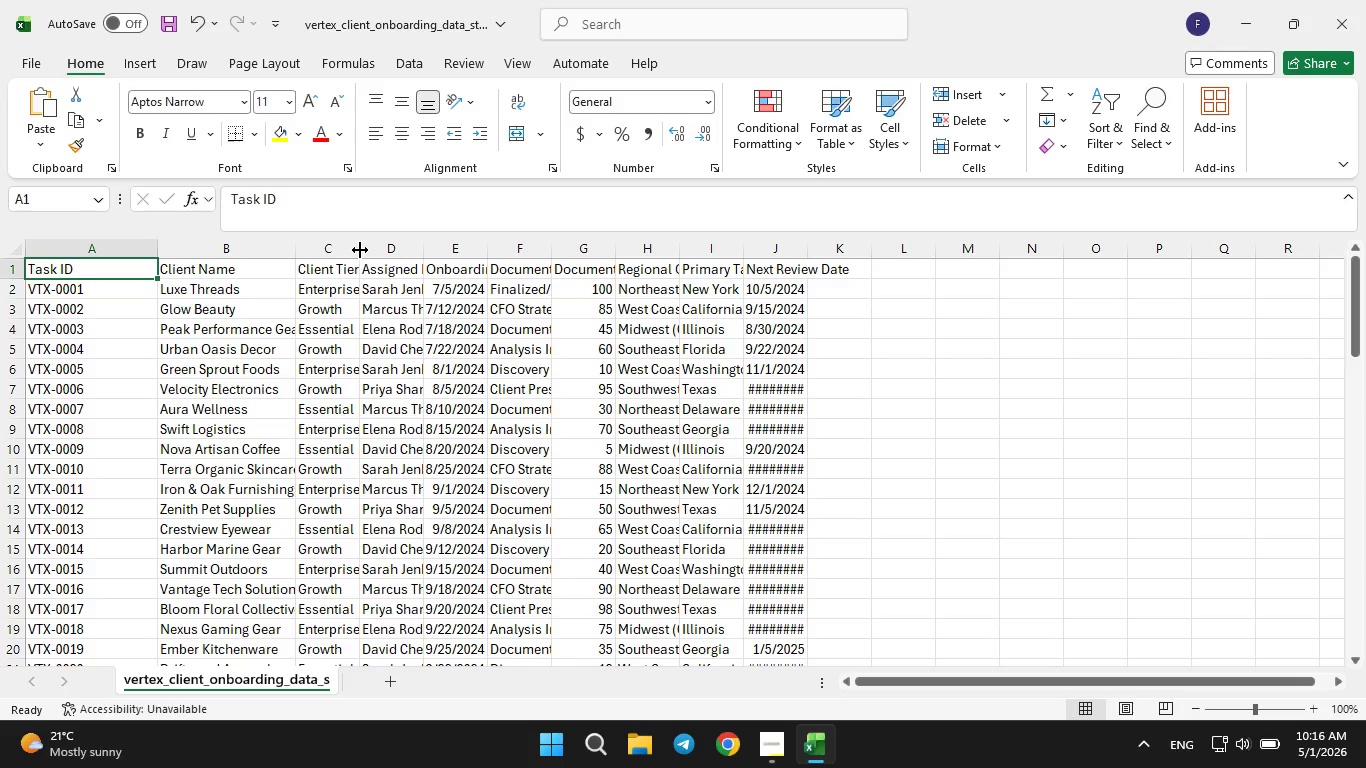 
left_click_drag(start_coordinate=[360, 247], to_coordinate=[421, 243])
 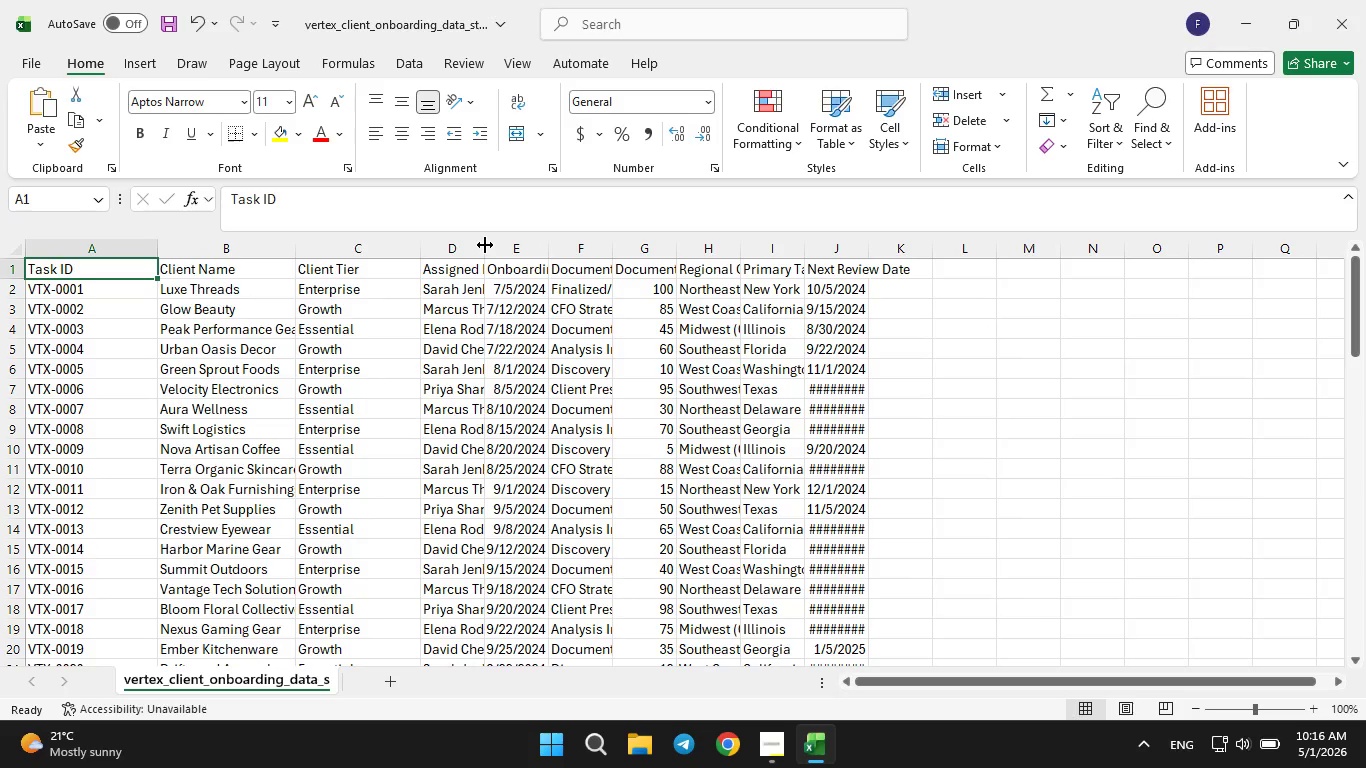 
left_click_drag(start_coordinate=[485, 245], to_coordinate=[536, 243])
 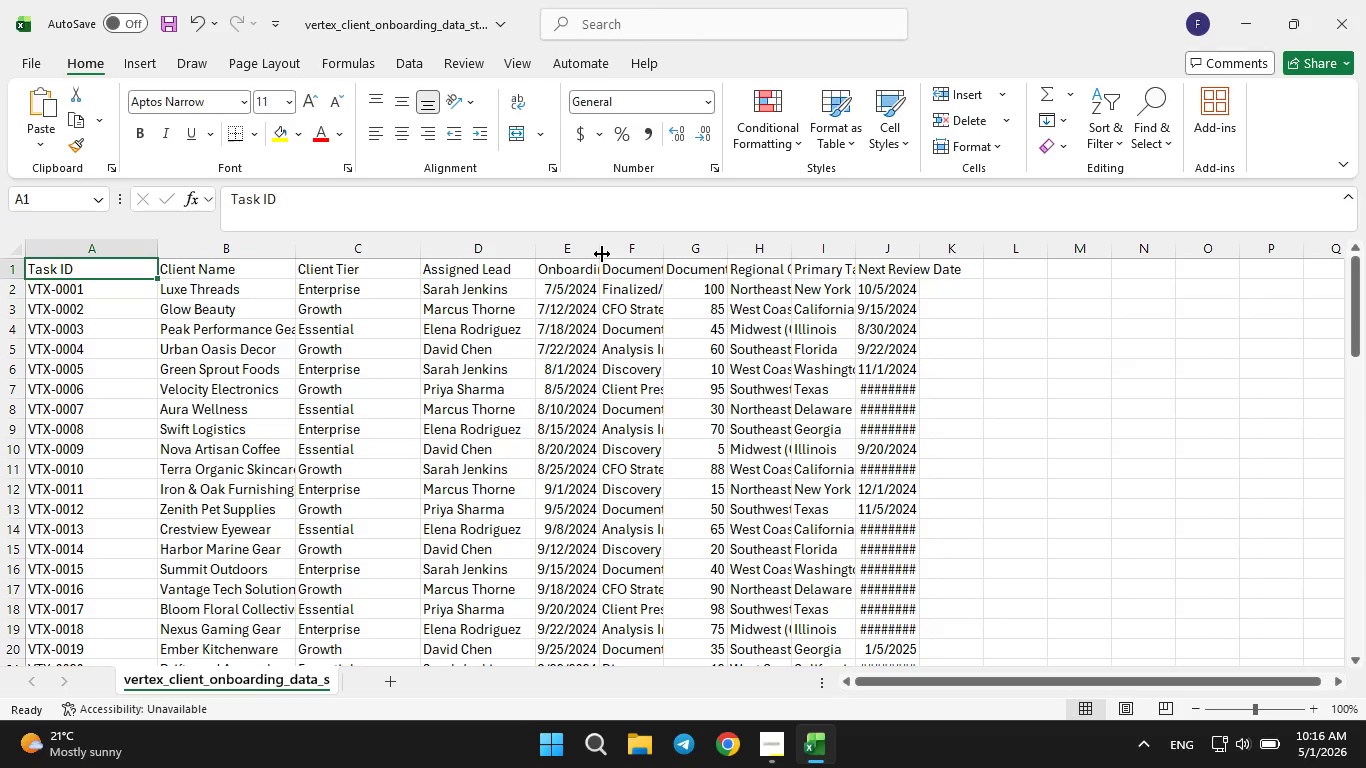 
left_click_drag(start_coordinate=[602, 250], to_coordinate=[659, 250])
 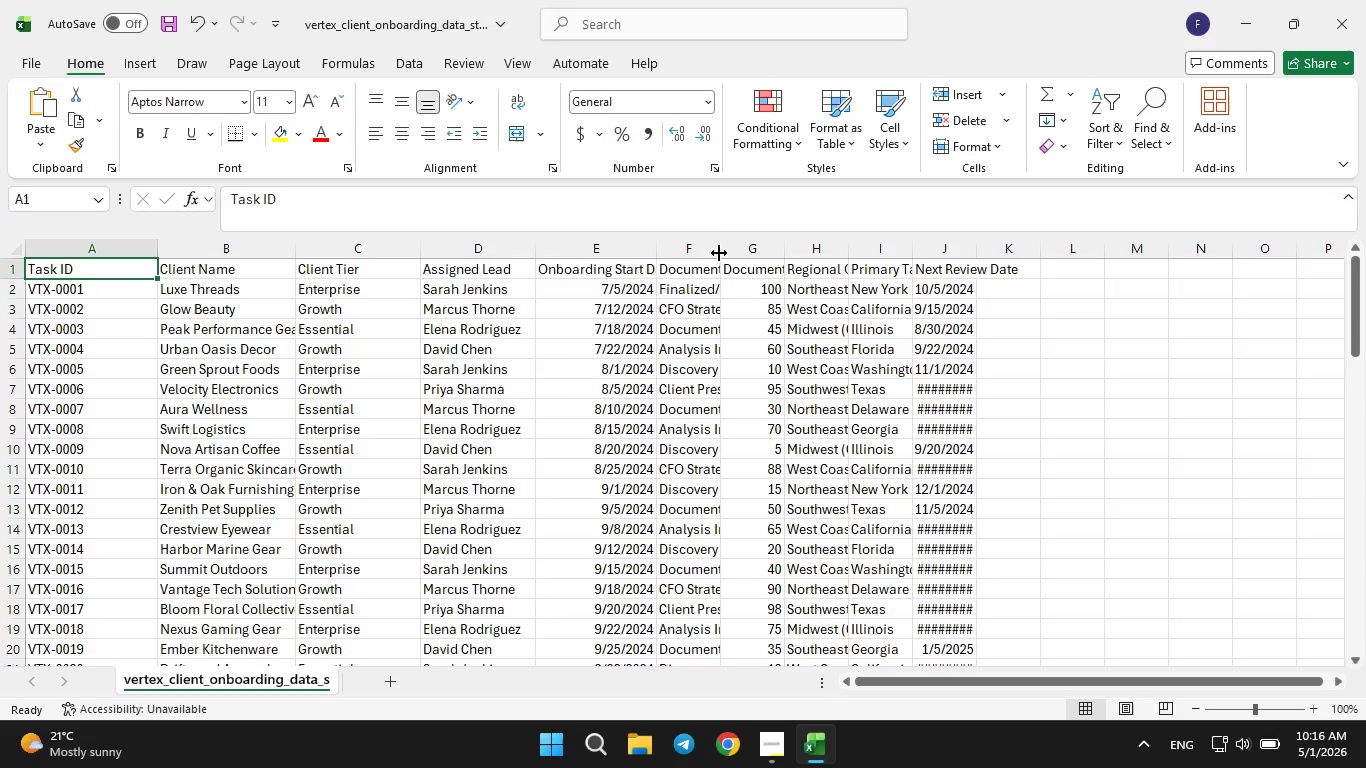 
left_click_drag(start_coordinate=[719, 246], to_coordinate=[786, 232])
 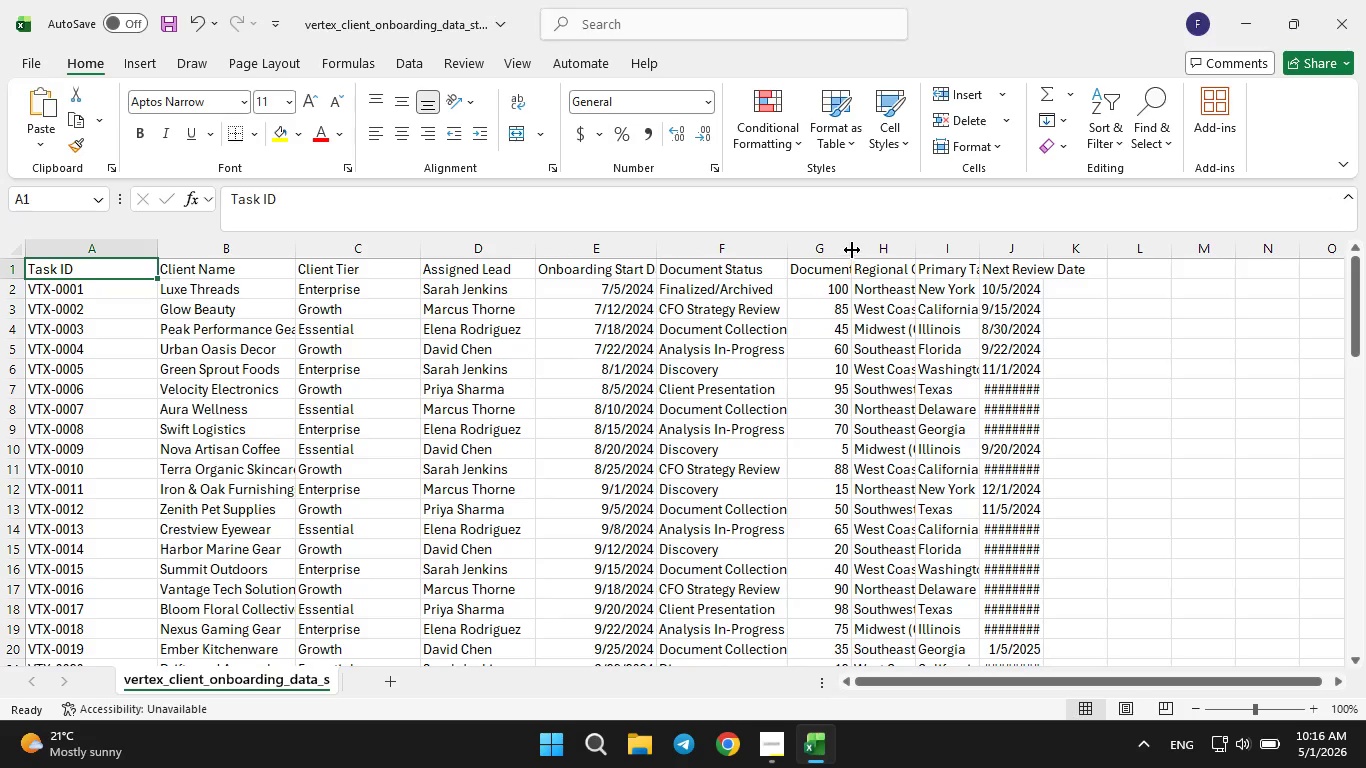 
left_click_drag(start_coordinate=[852, 247], to_coordinate=[905, 233])
 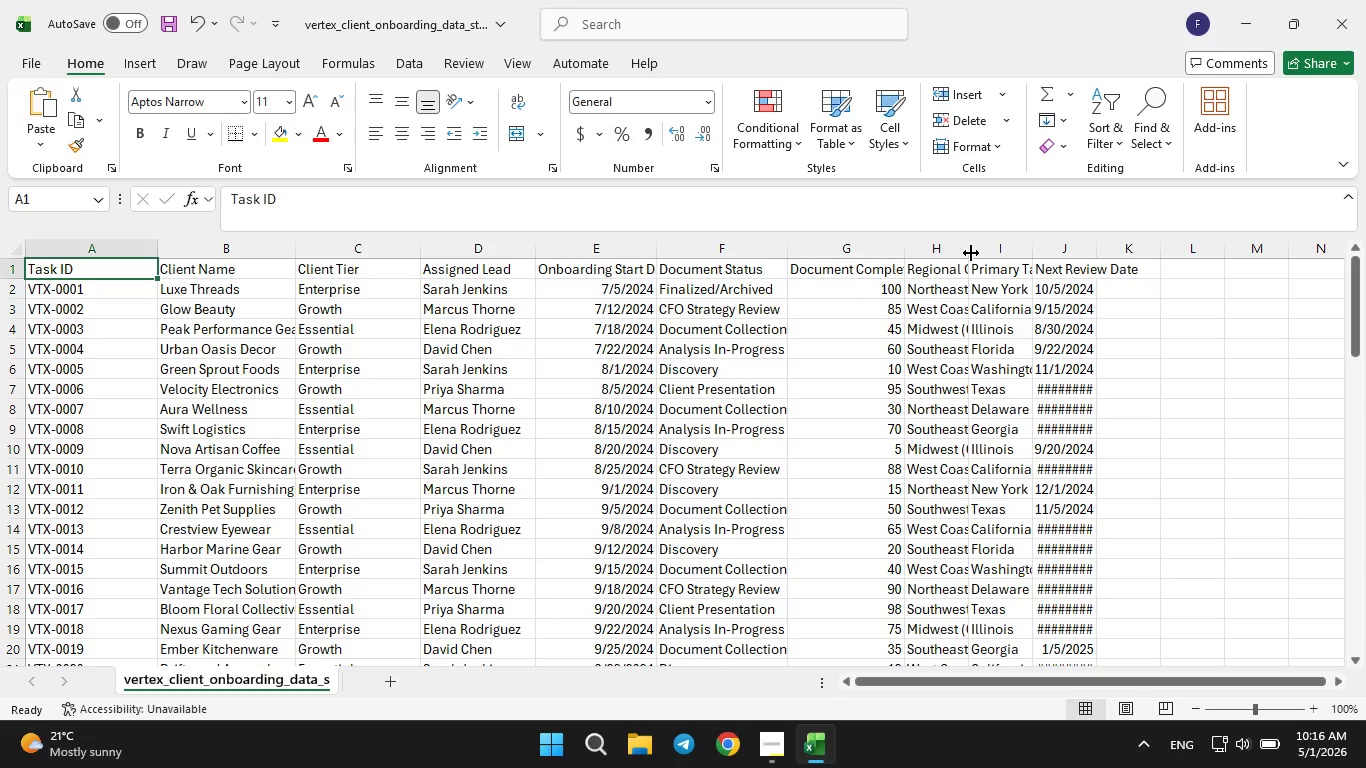 
left_click_drag(start_coordinate=[973, 249], to_coordinate=[1032, 249])
 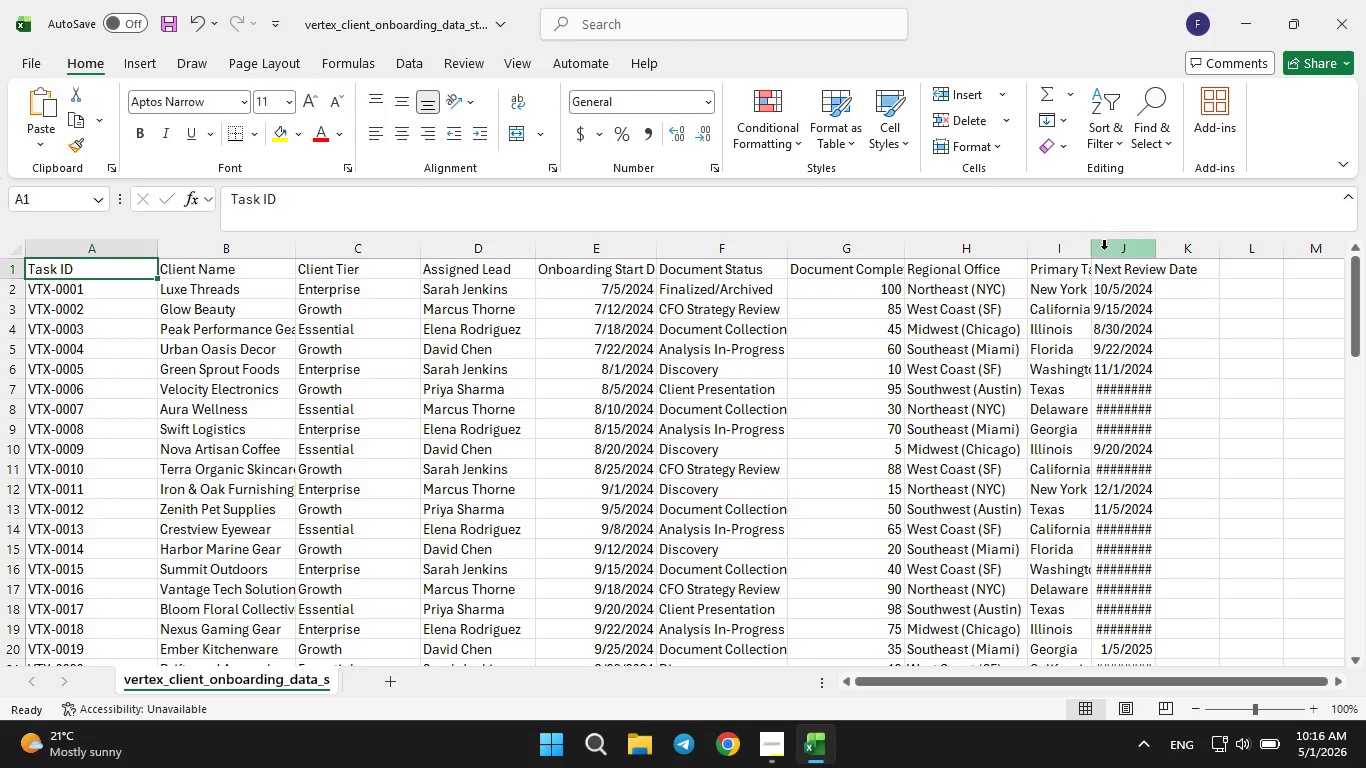 
left_click_drag(start_coordinate=[1090, 254], to_coordinate=[1140, 252])
 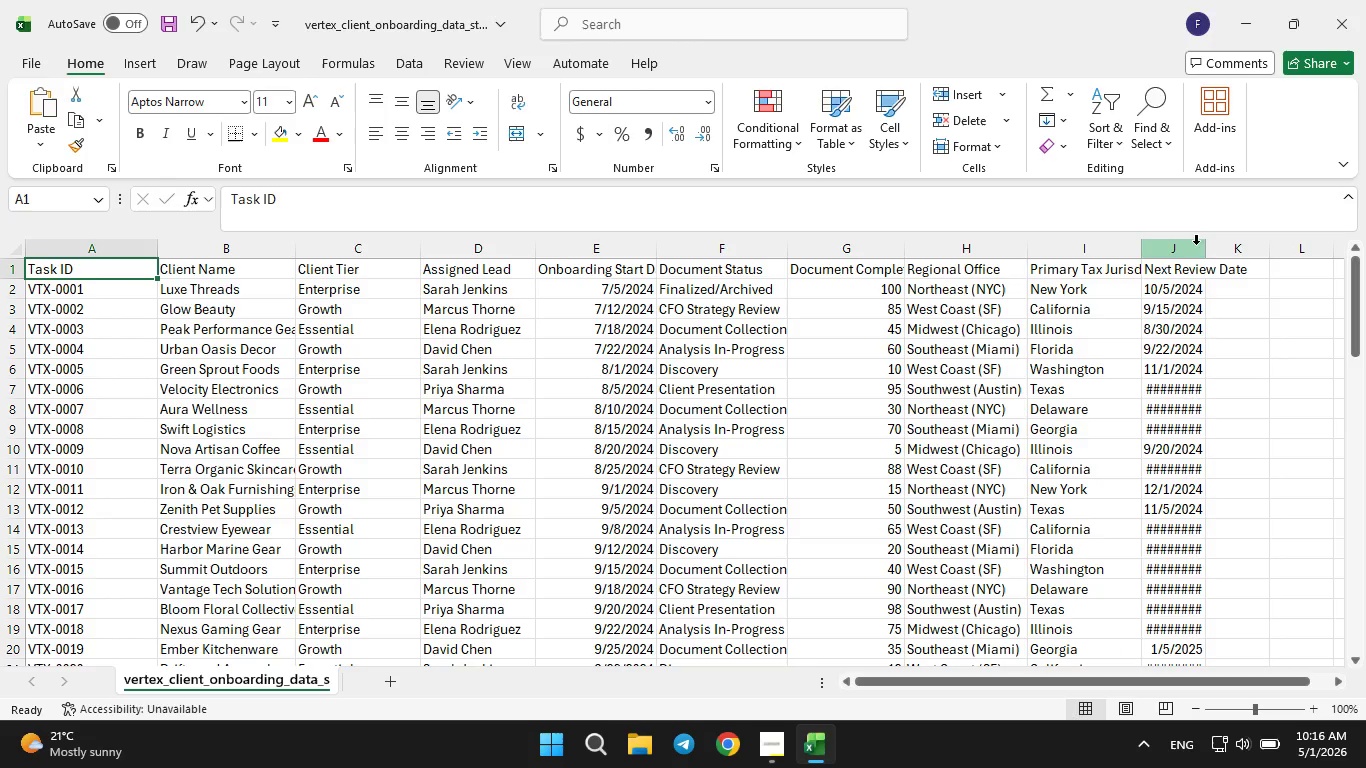 
left_click_drag(start_coordinate=[1203, 243], to_coordinate=[1245, 243])
 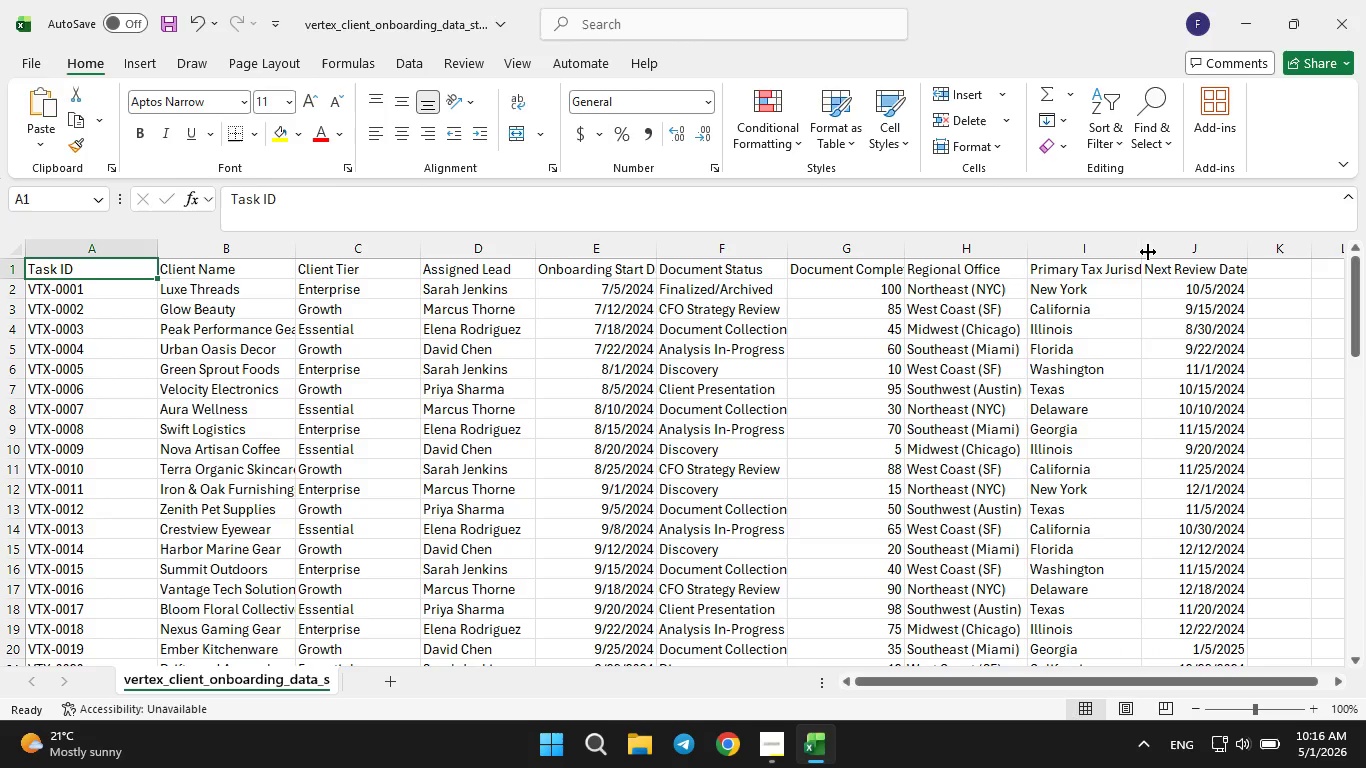 
left_click_drag(start_coordinate=[1148, 250], to_coordinate=[1164, 246])
 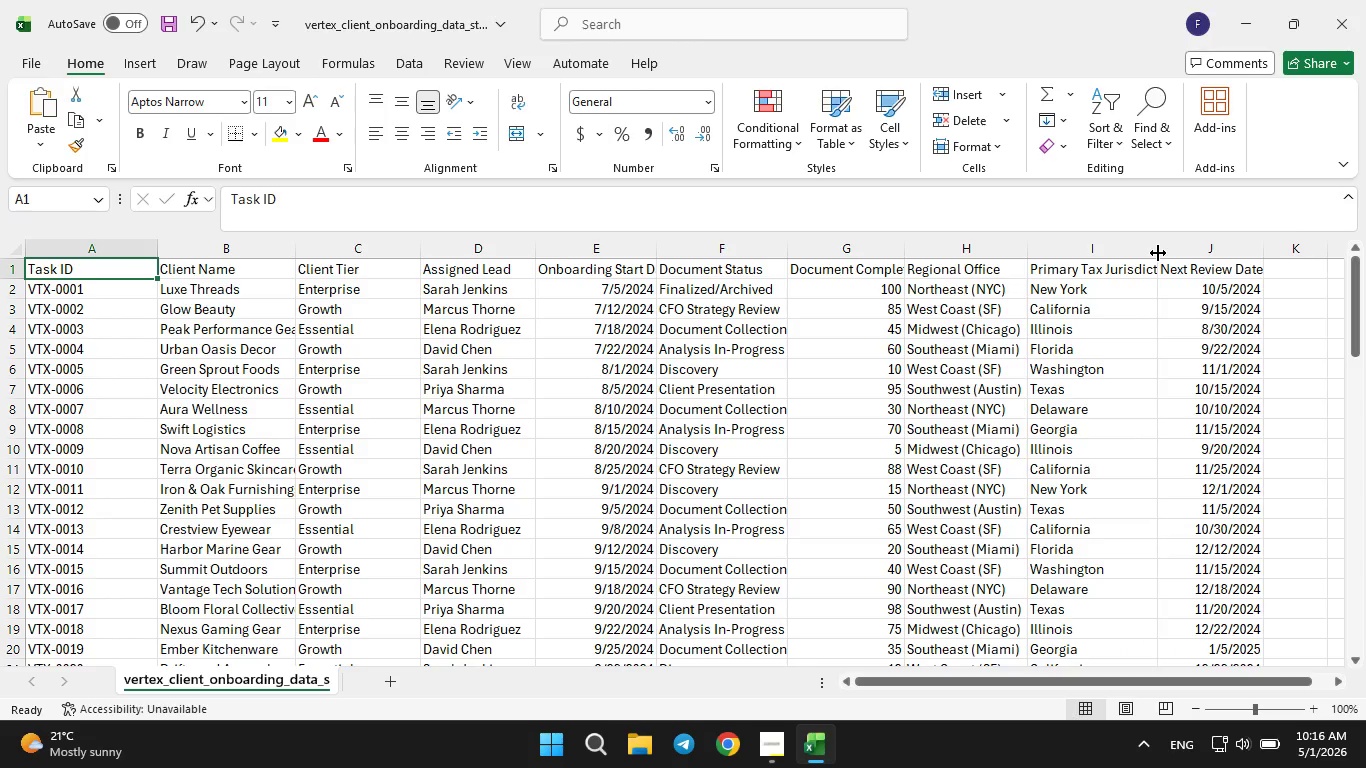 
left_click_drag(start_coordinate=[1158, 253], to_coordinate=[1187, 243])
 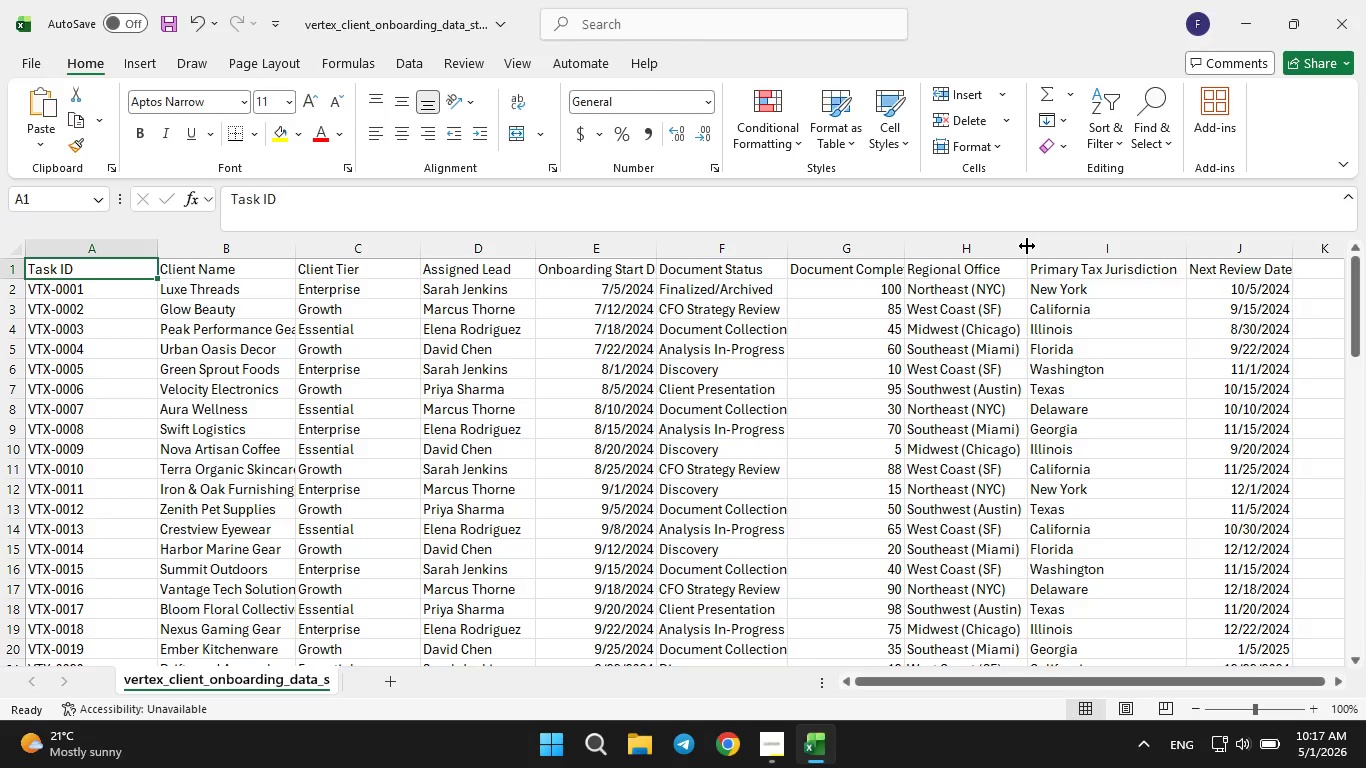 
left_click([1022, 246])
 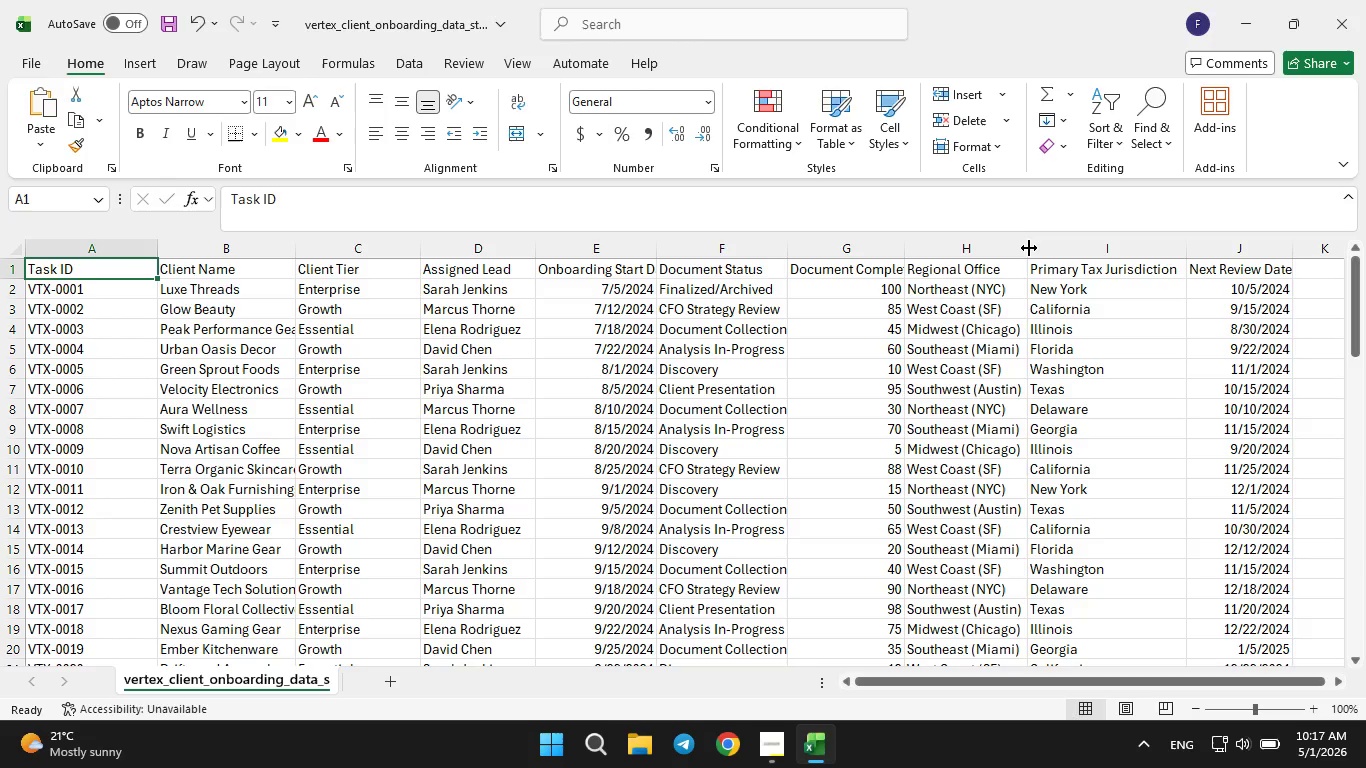 
left_click_drag(start_coordinate=[1029, 248], to_coordinate=[1043, 247])
 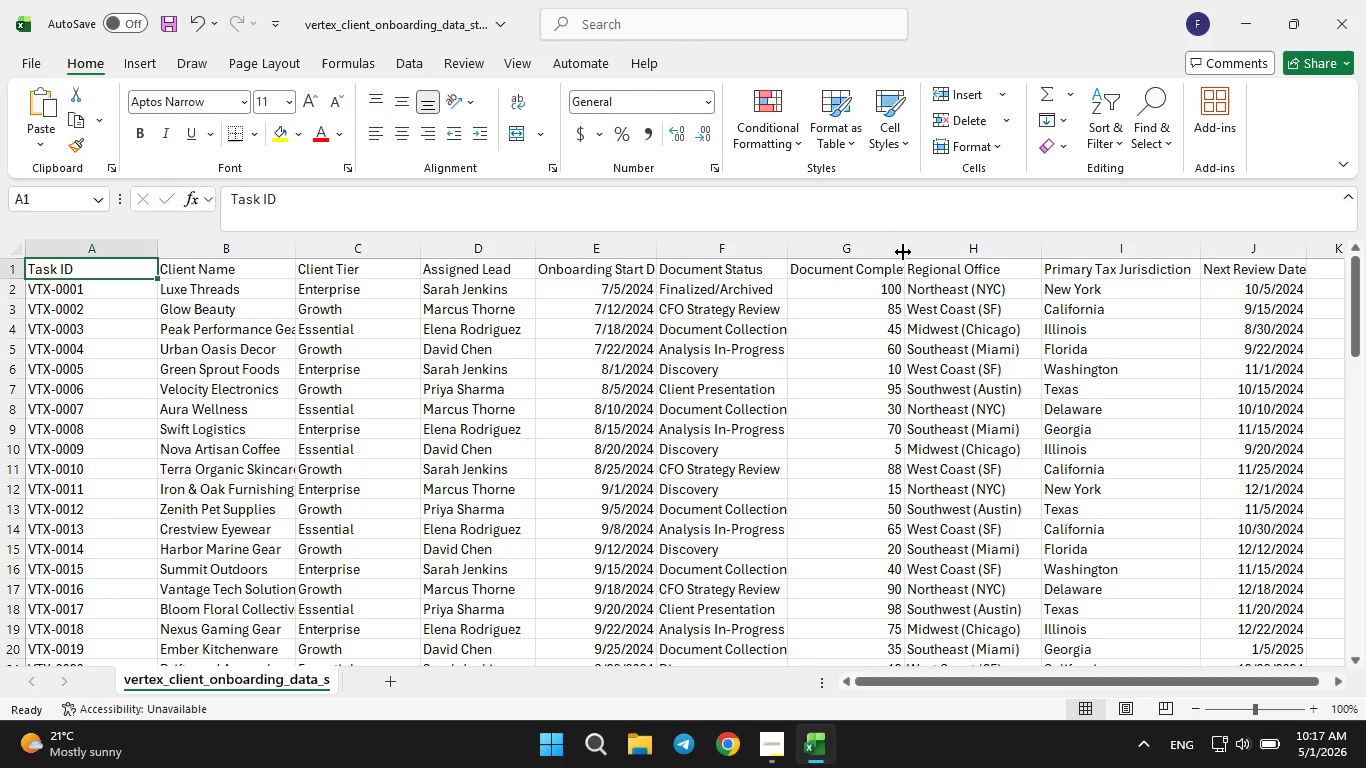 
left_click_drag(start_coordinate=[903, 249], to_coordinate=[913, 246])
 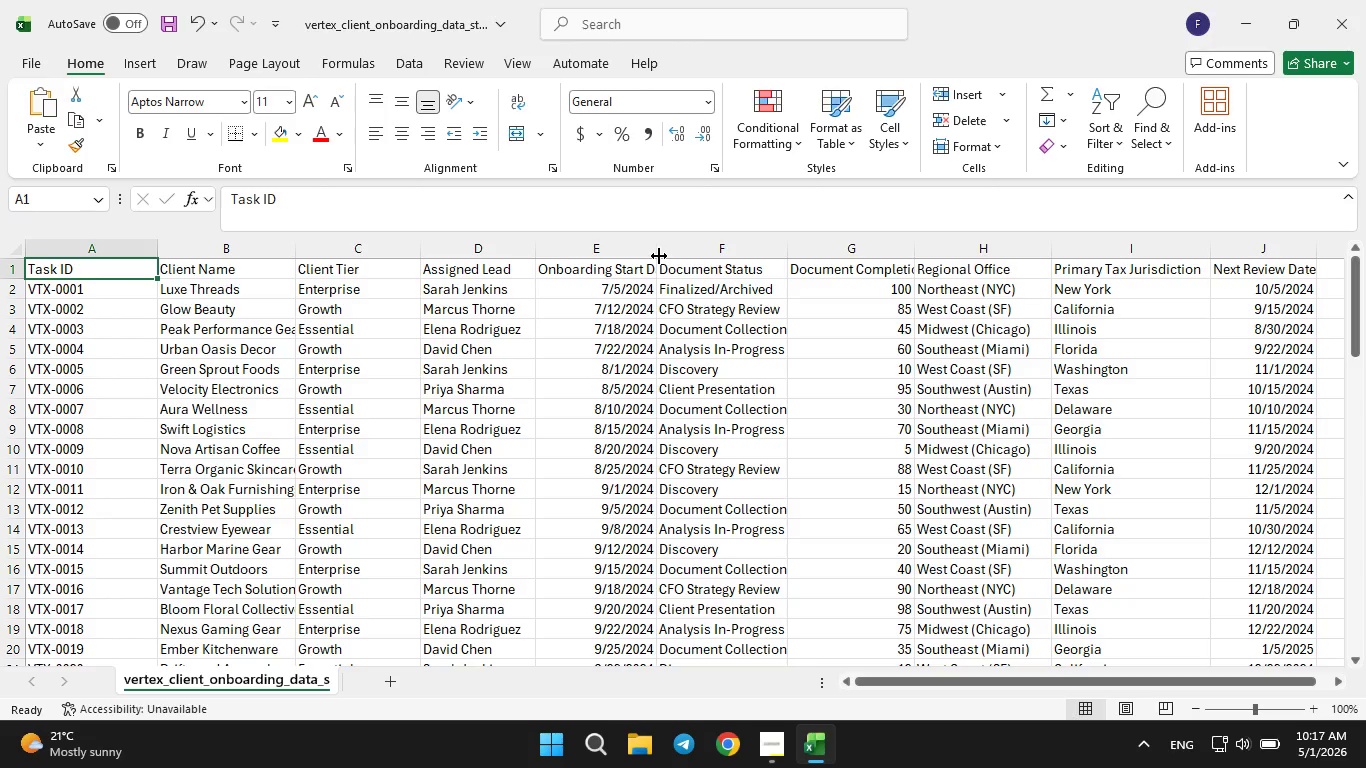 
left_click_drag(start_coordinate=[653, 244], to_coordinate=[669, 236])
 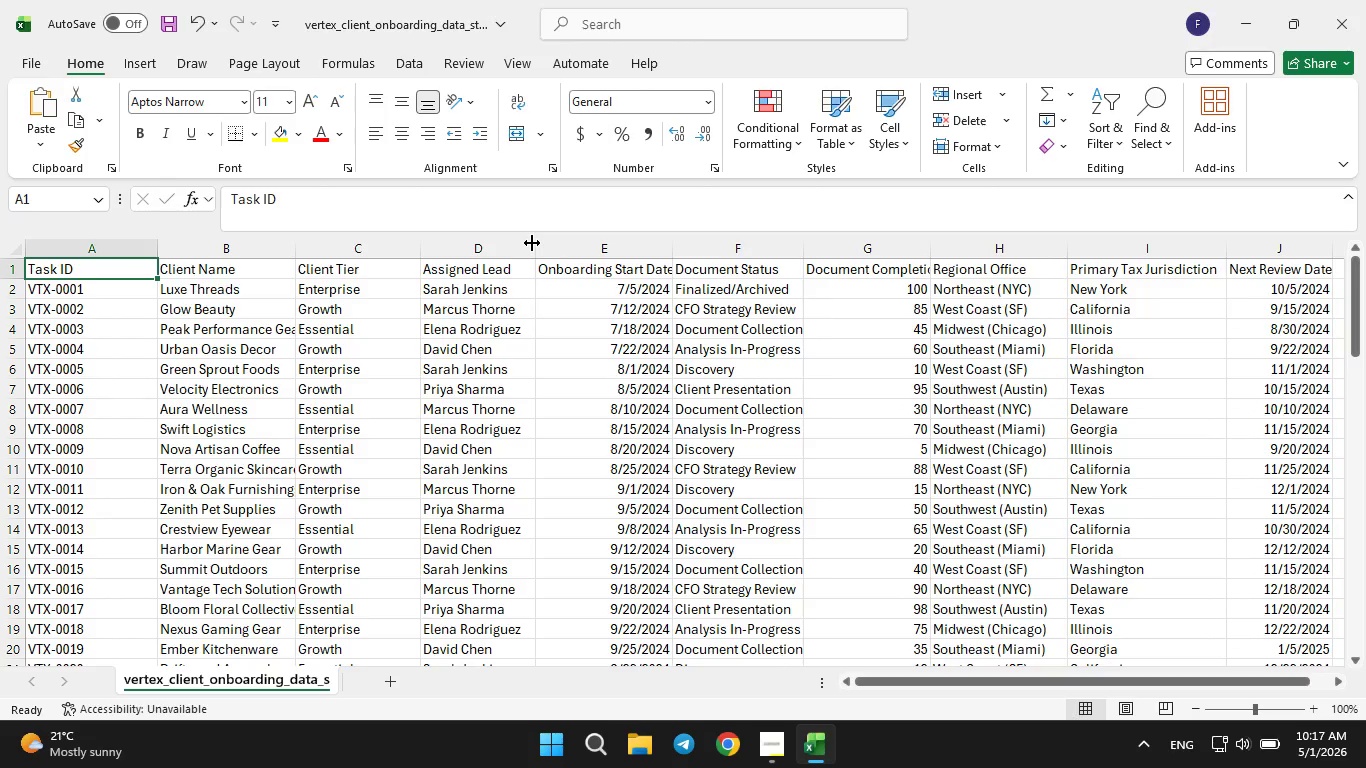 
left_click_drag(start_coordinate=[534, 249], to_coordinate=[570, 256])
 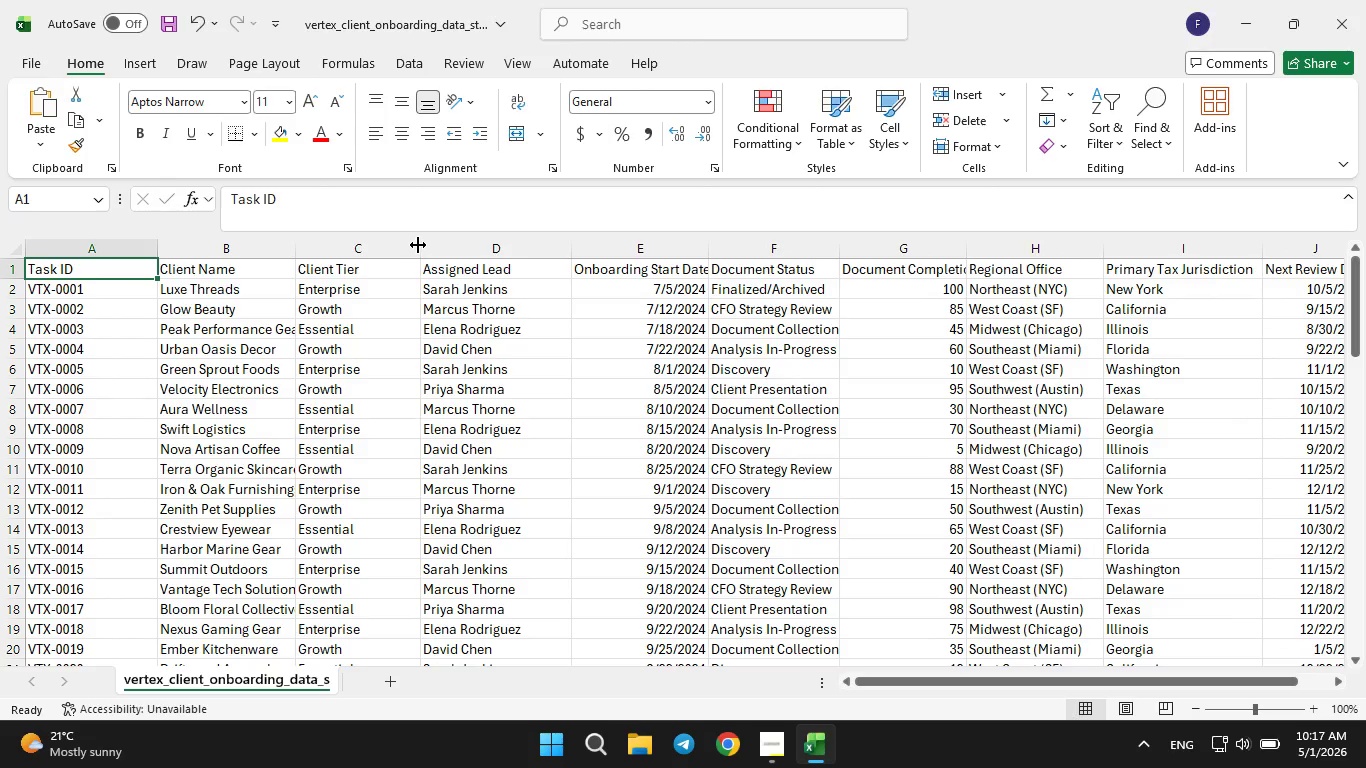 
left_click_drag(start_coordinate=[424, 241], to_coordinate=[434, 239])
 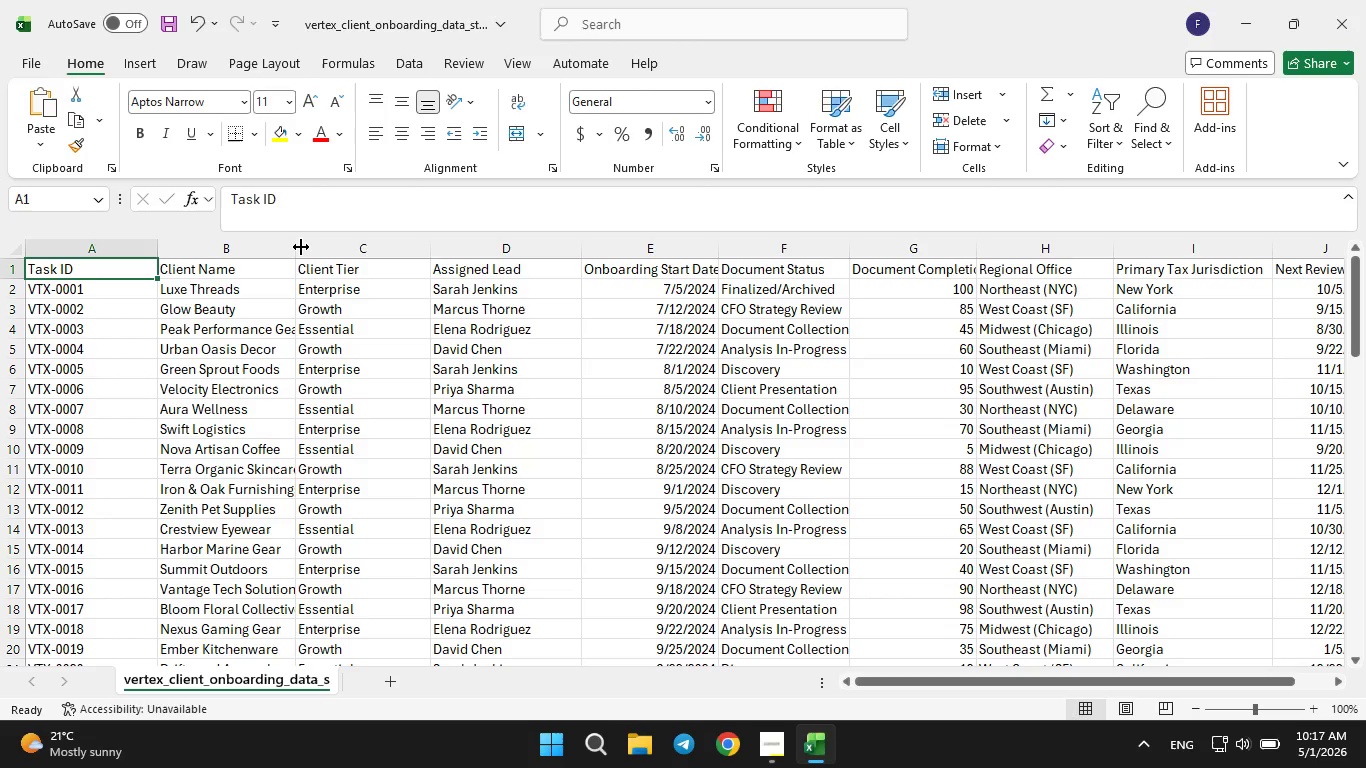 
left_click_drag(start_coordinate=[301, 246], to_coordinate=[315, 238])
 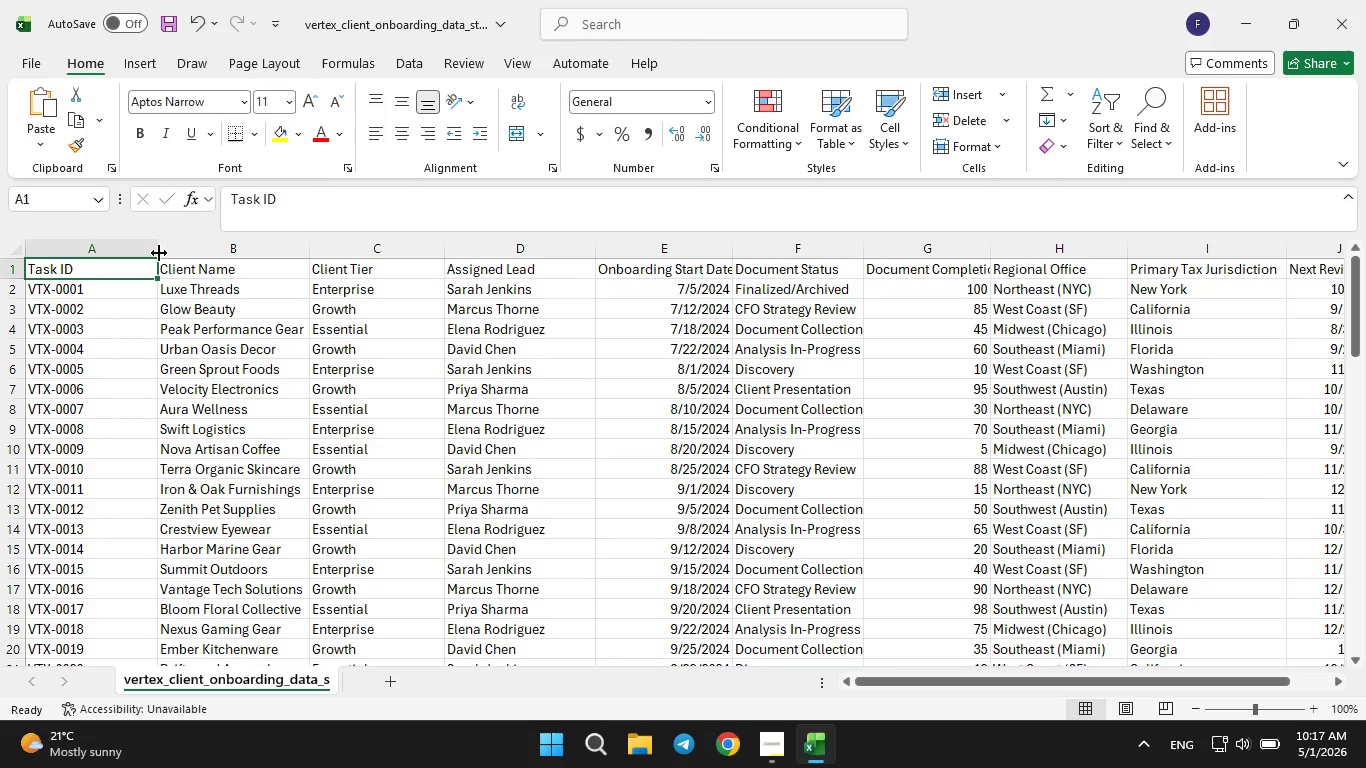 
left_click_drag(start_coordinate=[160, 251], to_coordinate=[176, 243])
 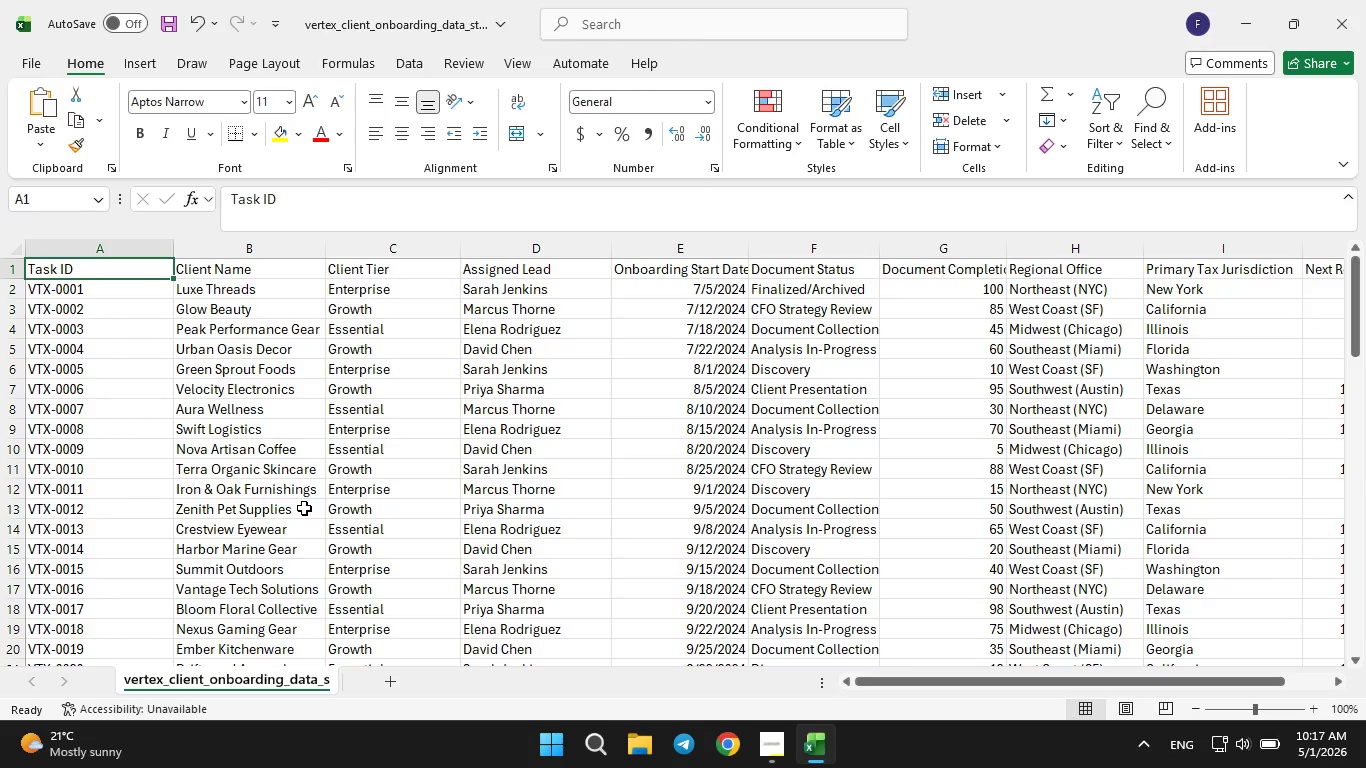 
wait(9.5)
 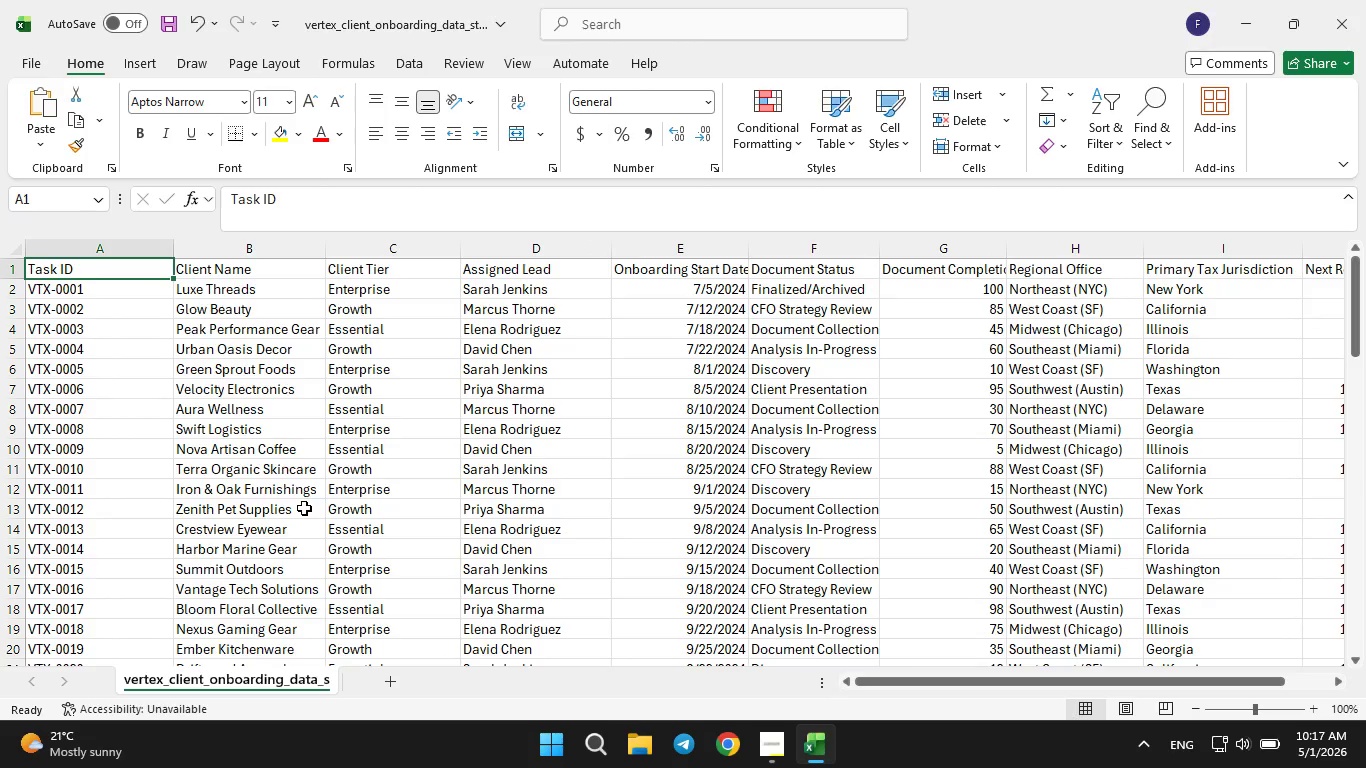 
double_click([190, 199])
 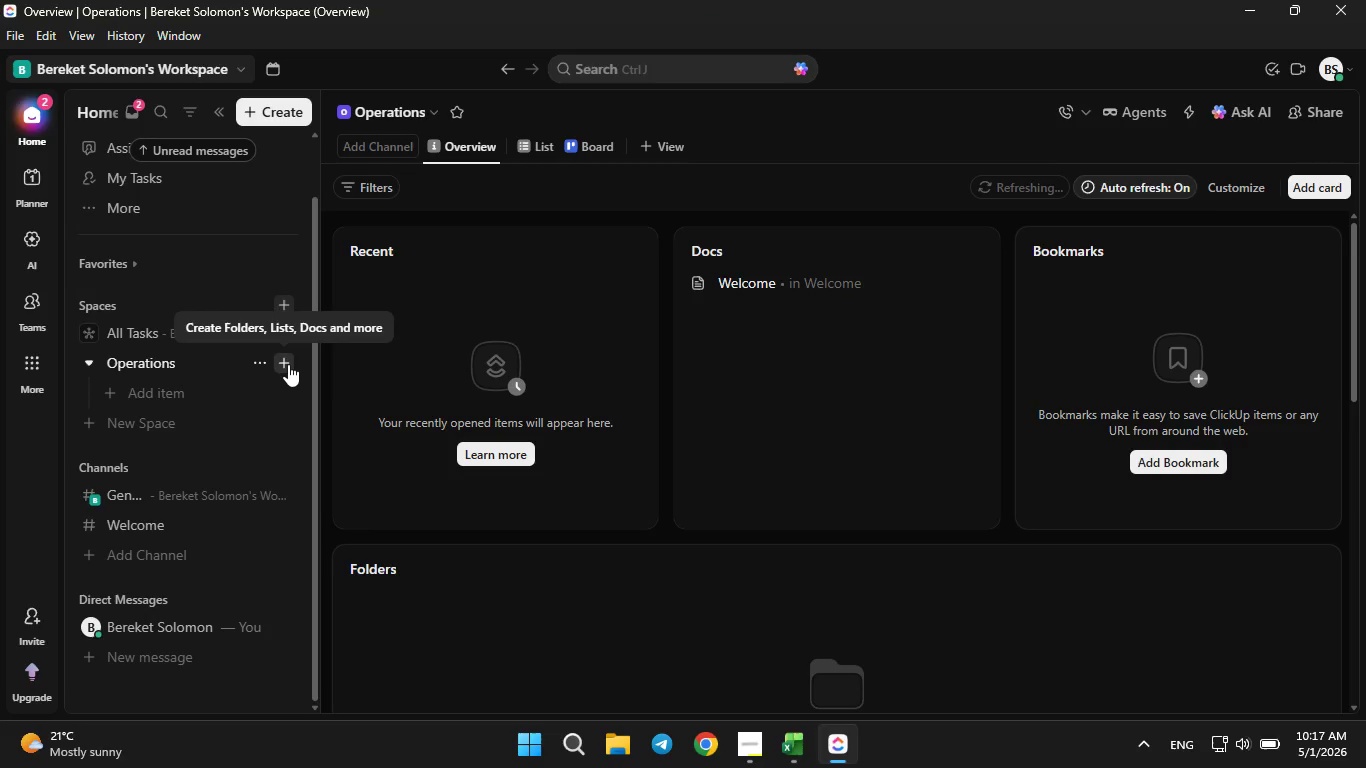 
left_click([288, 361])
 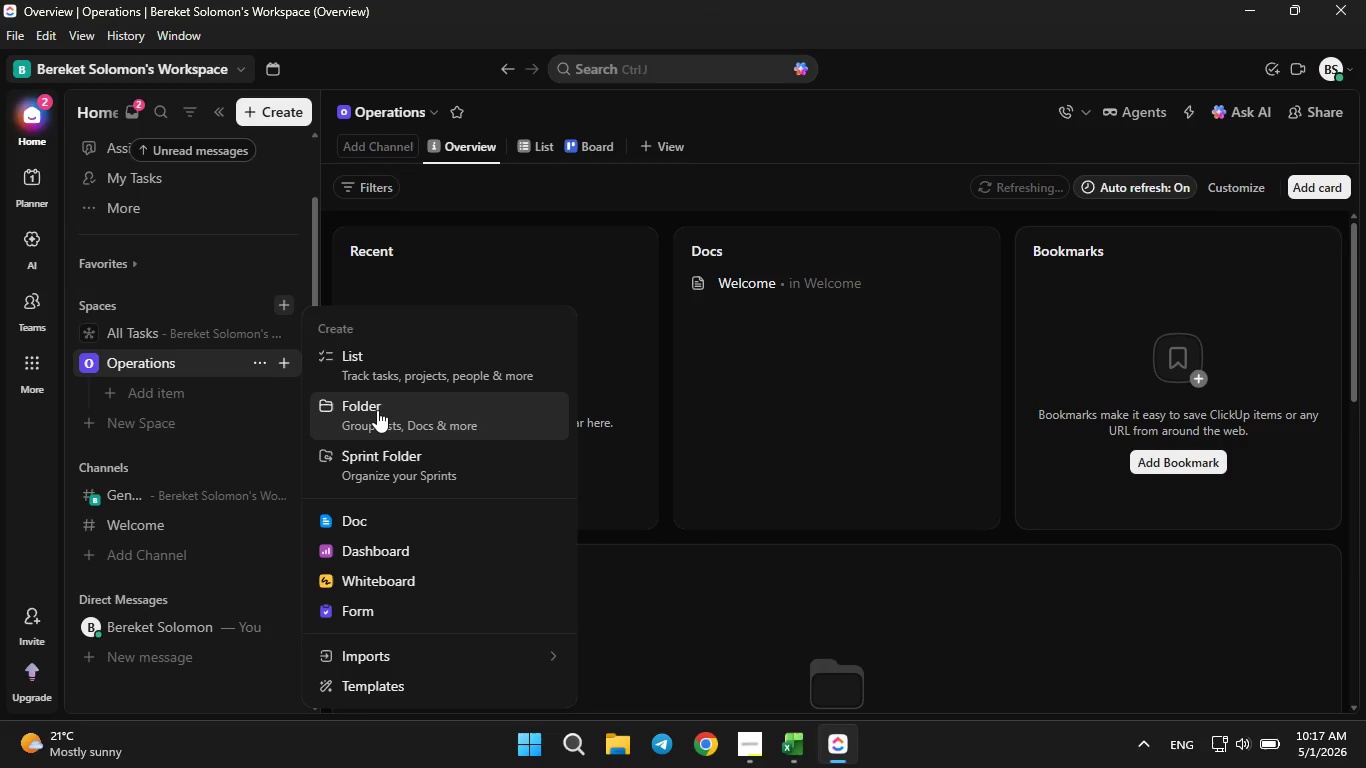 
left_click([377, 410])
 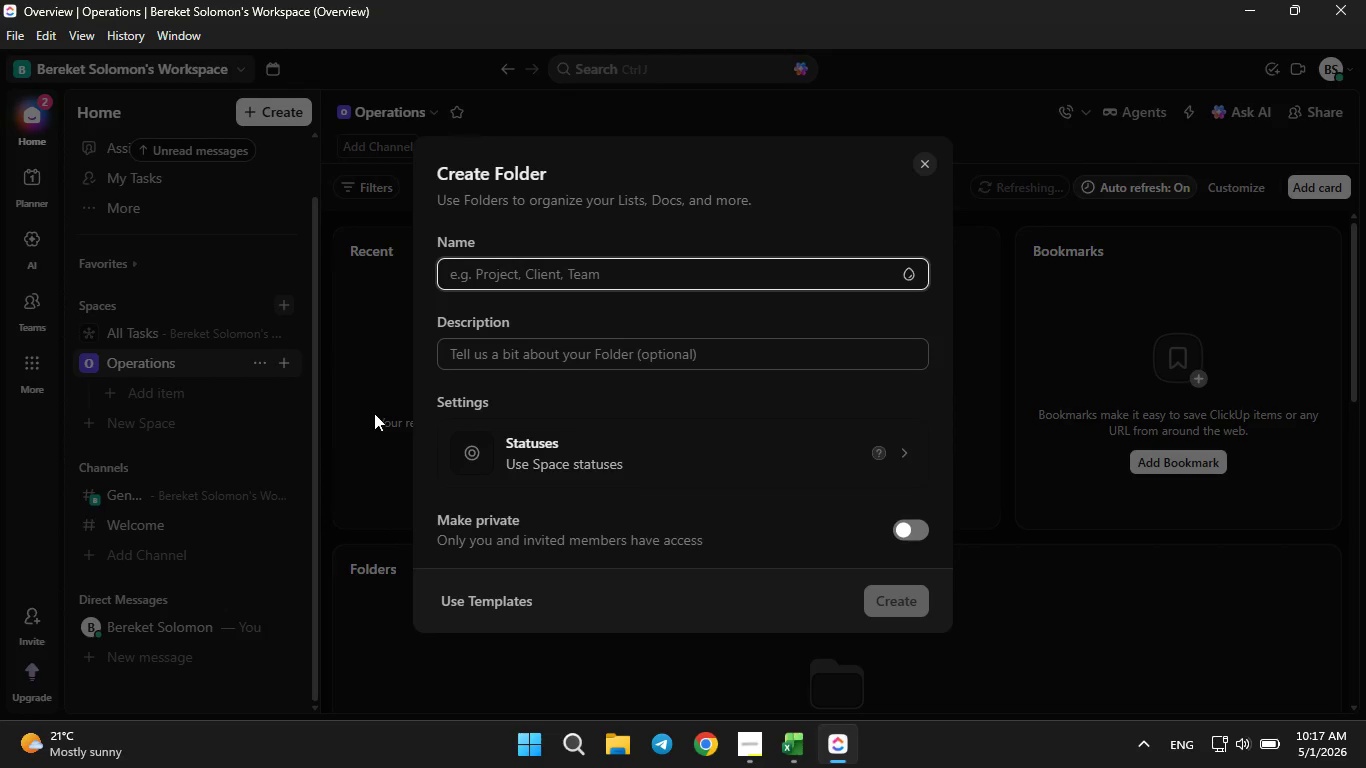 
type(Vetex )
key(Backspace)
key(Backspace)
key(Backspace)
key(Backspace)
key(Backspace)
type(ertex client Success)
 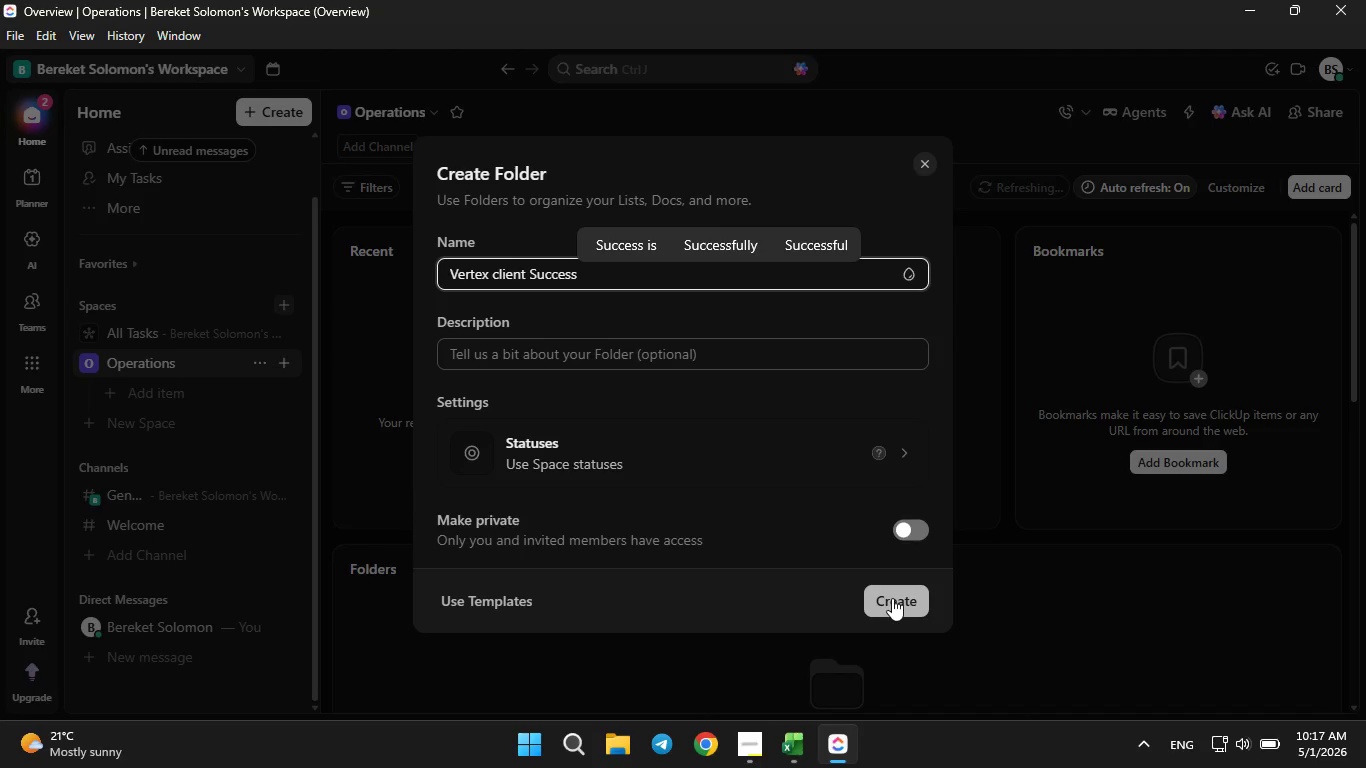 
left_click([892, 597])
 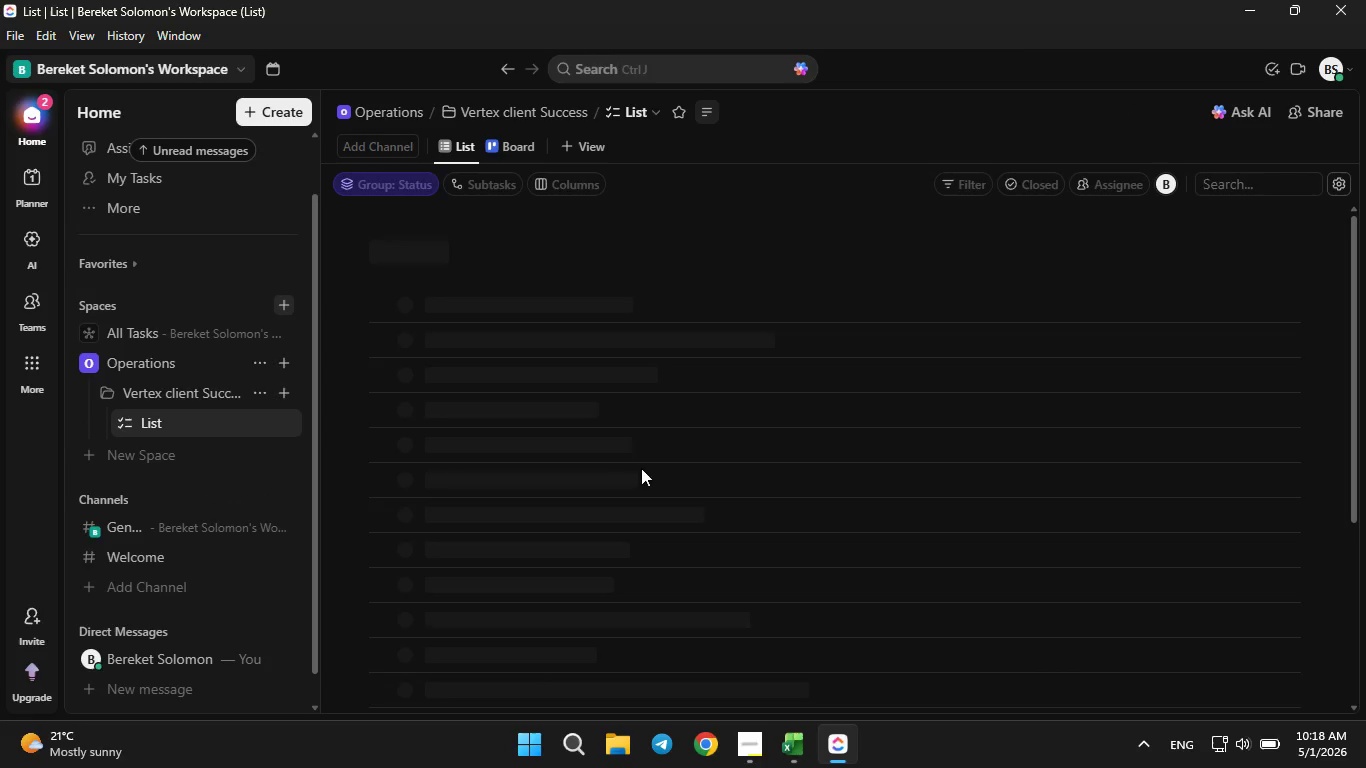 
left_click([282, 386])
 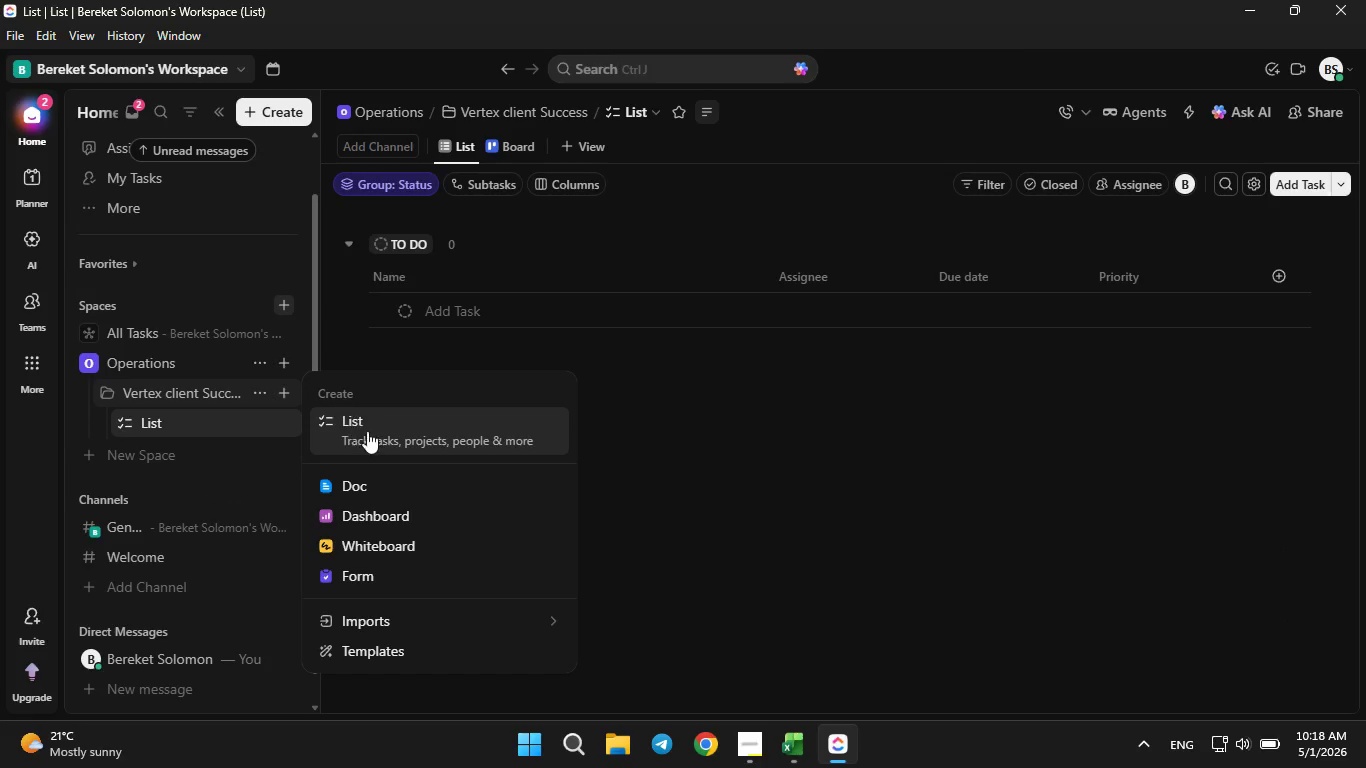 
left_click([369, 429])
 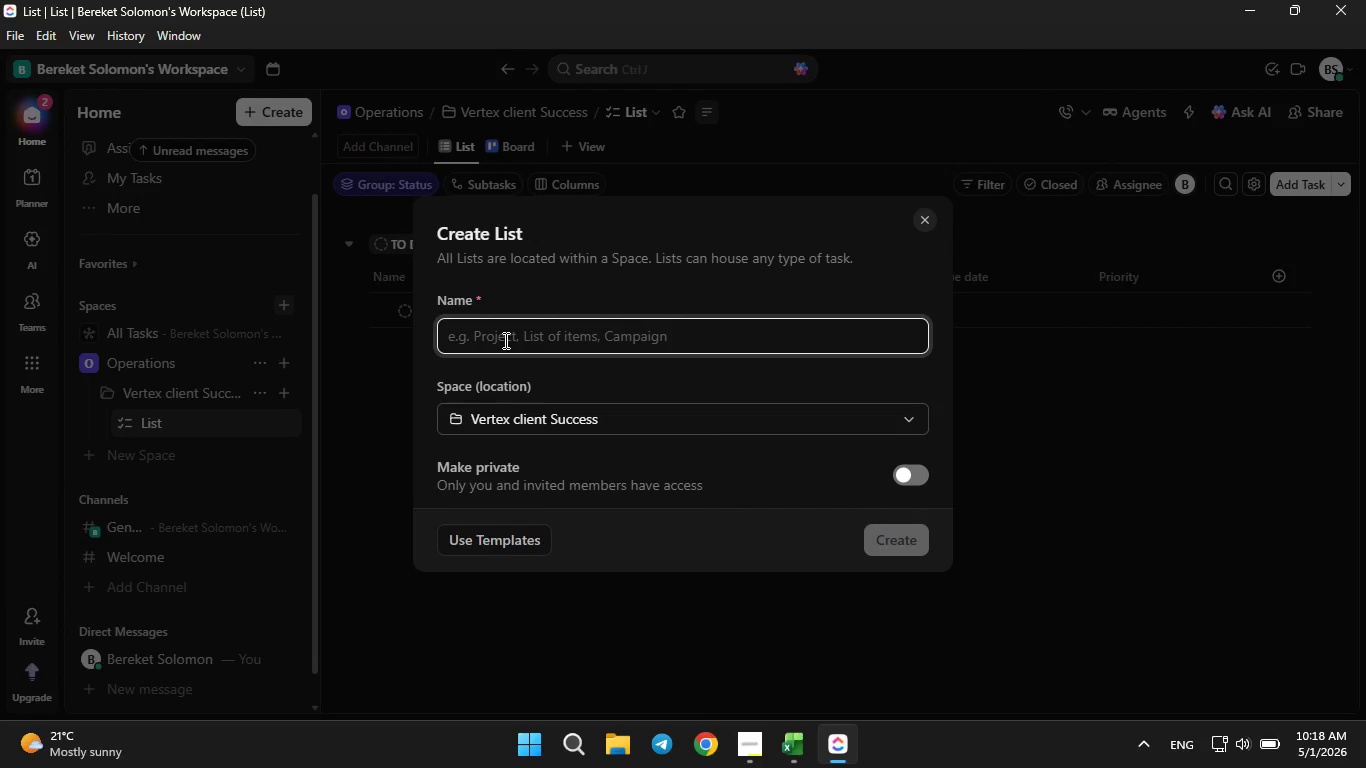 
type(Cle)
key(Backspace)
type(ient Onboarding)
 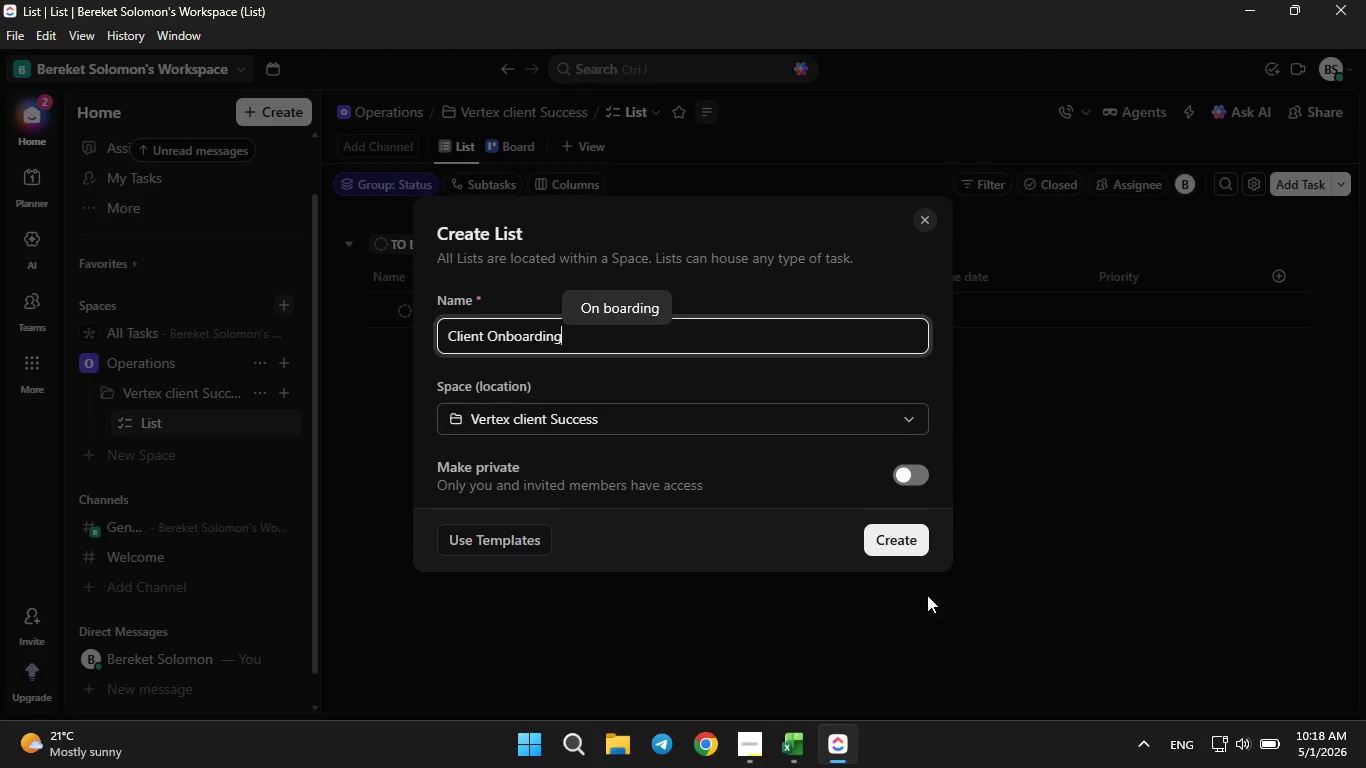 
left_click([911, 544])
 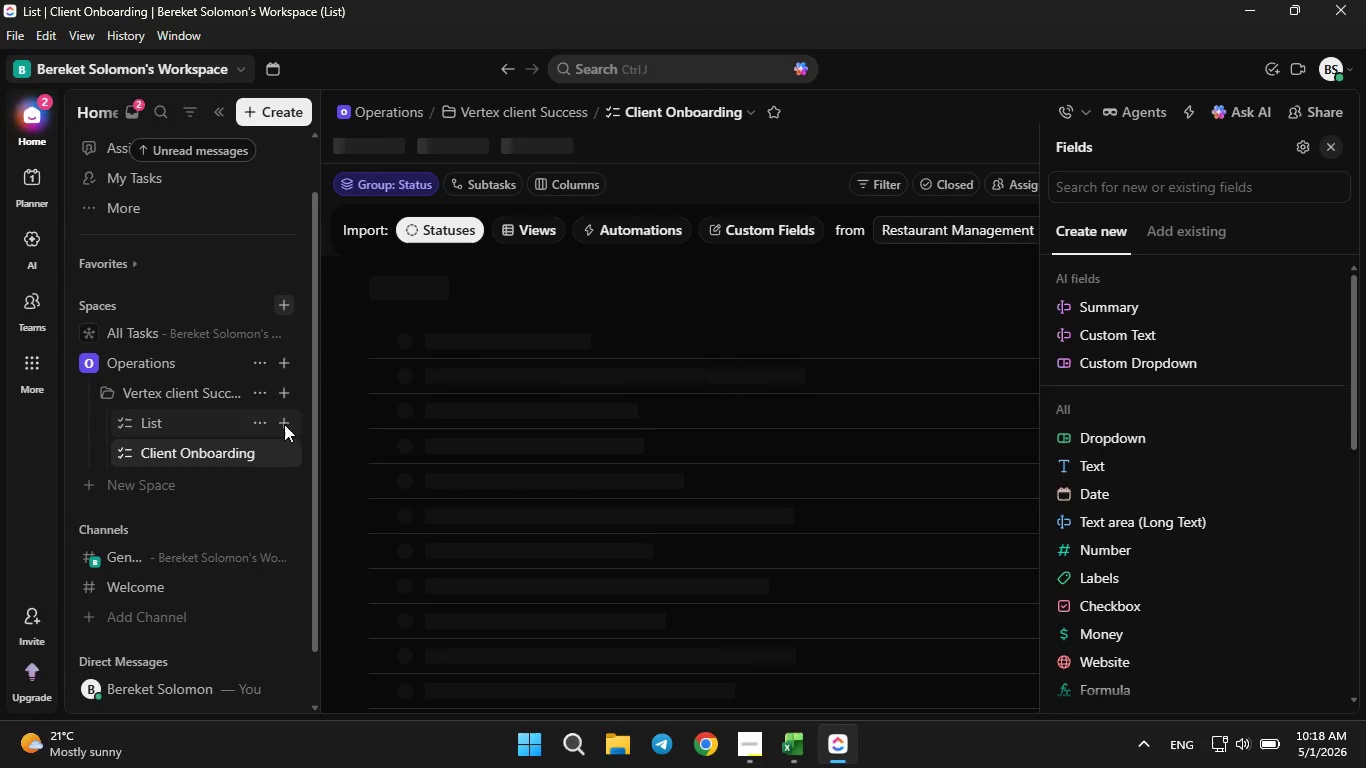 
left_click([289, 386])
 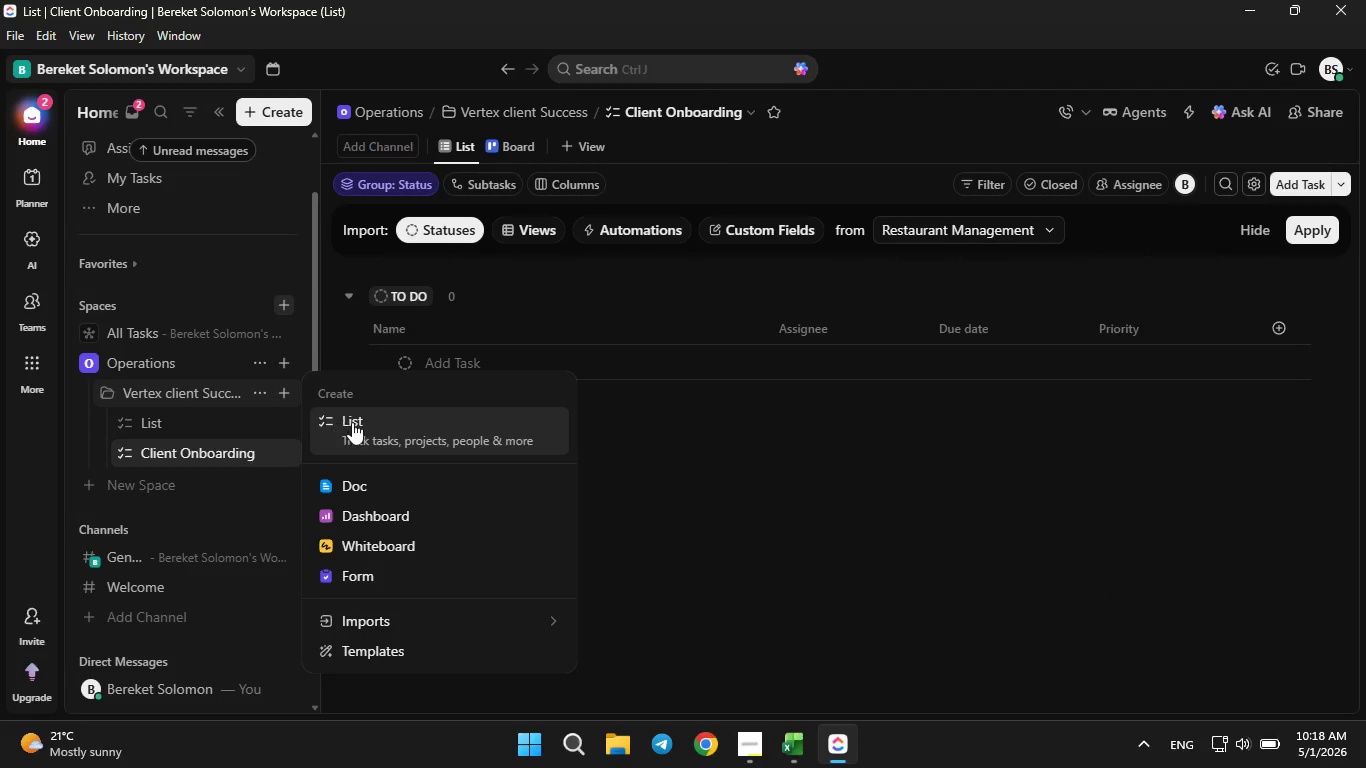 
left_click([356, 422])
 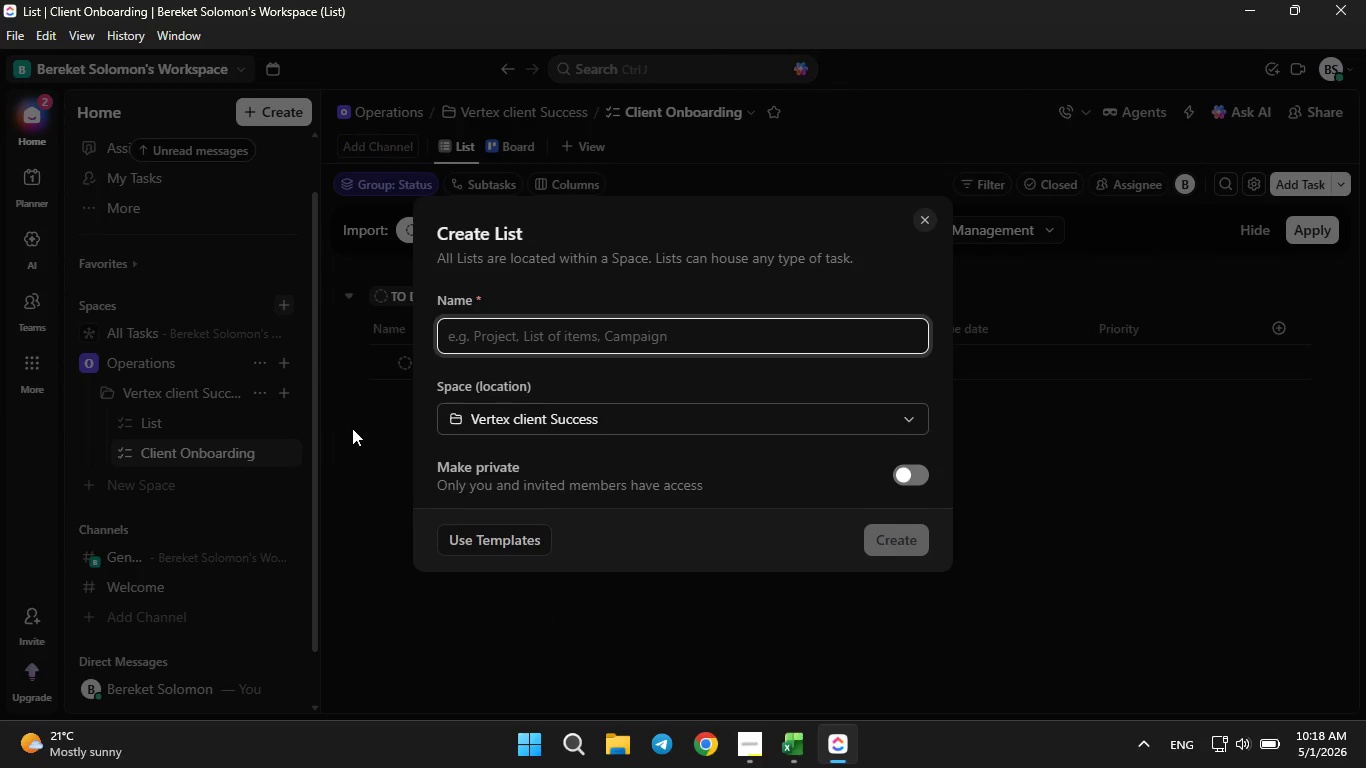 
type(Quartely Advisory)
 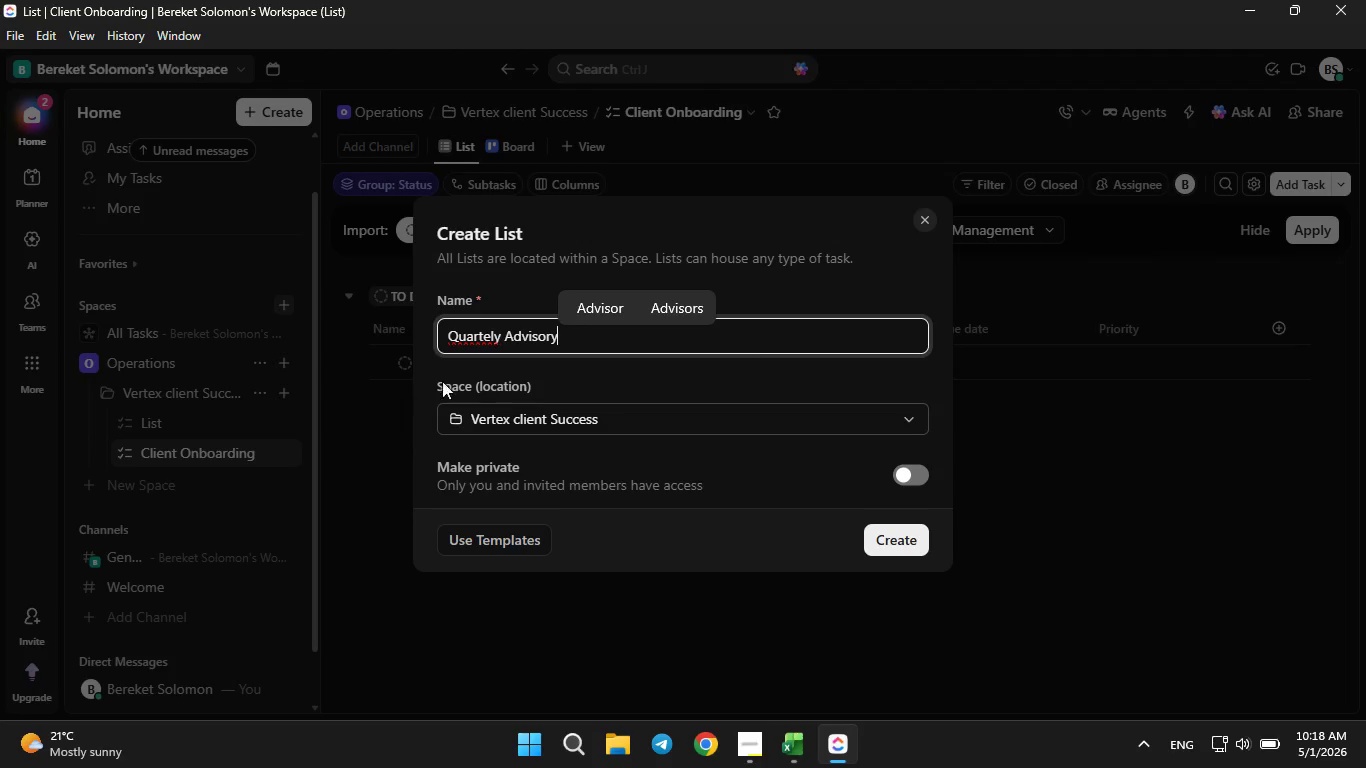 
wait(7.34)
 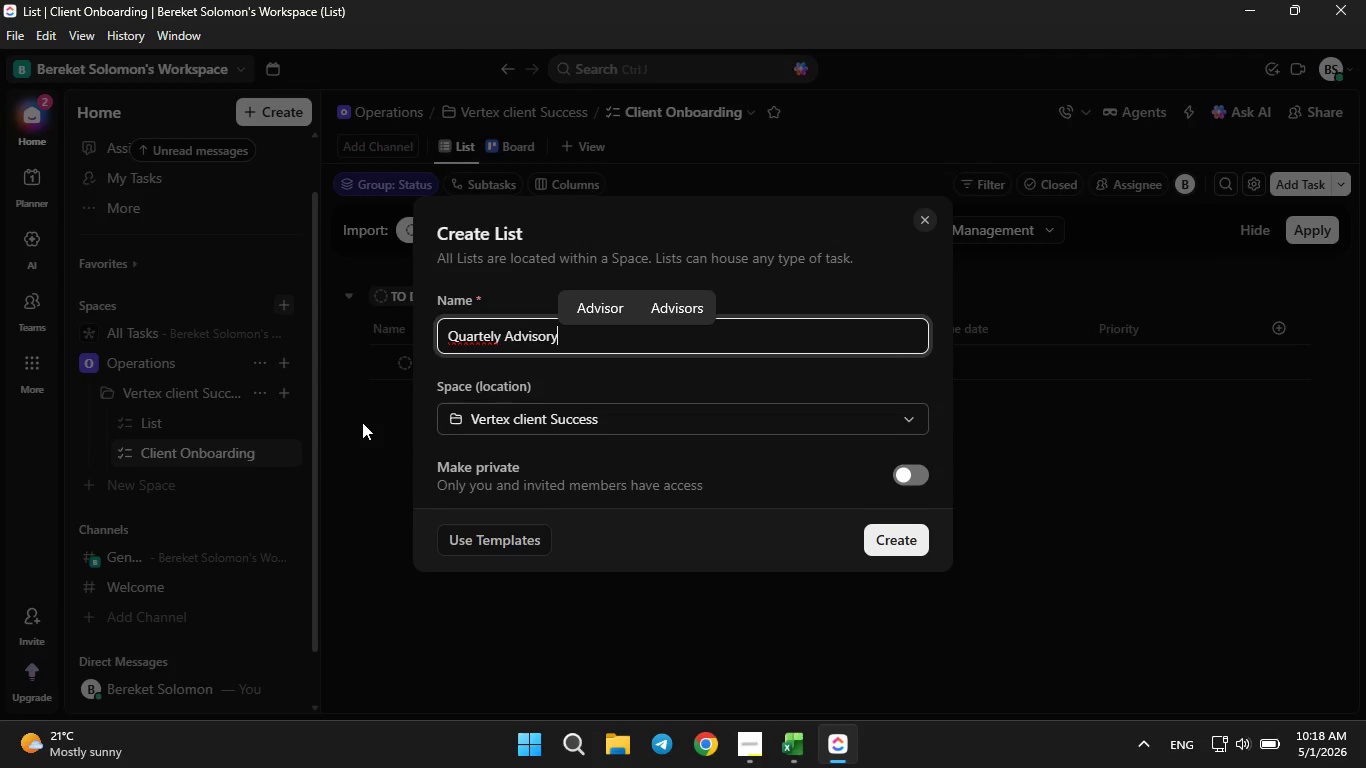 
key(ArrowLeft)
 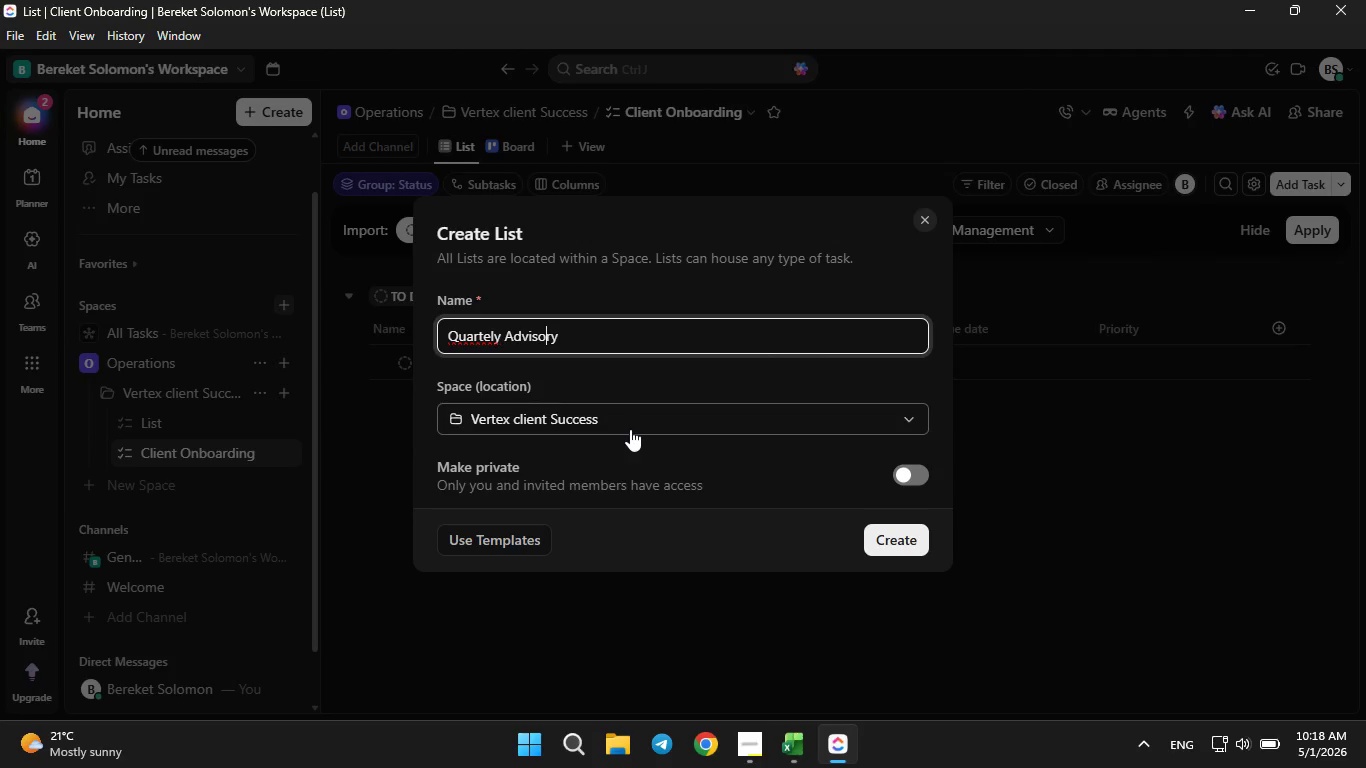 
key(ArrowLeft)
 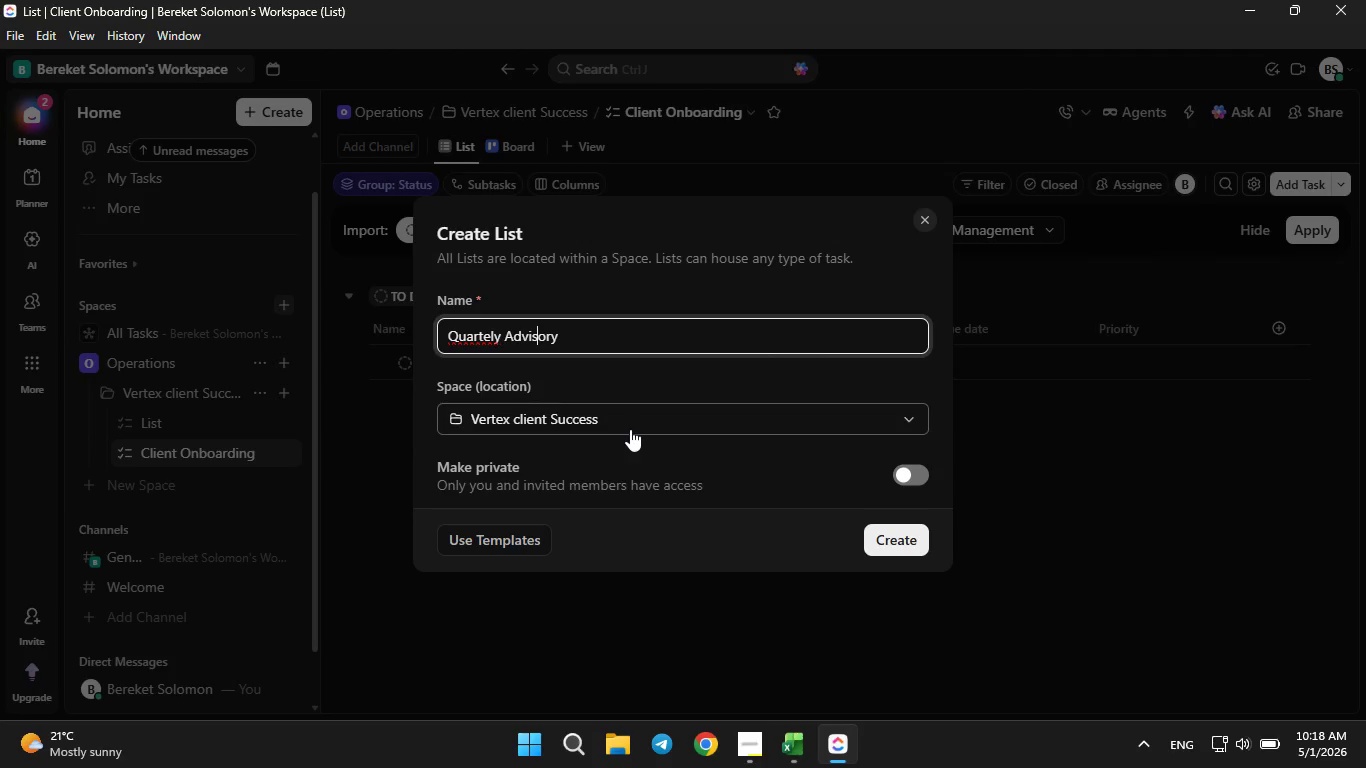 
key(ArrowLeft)
 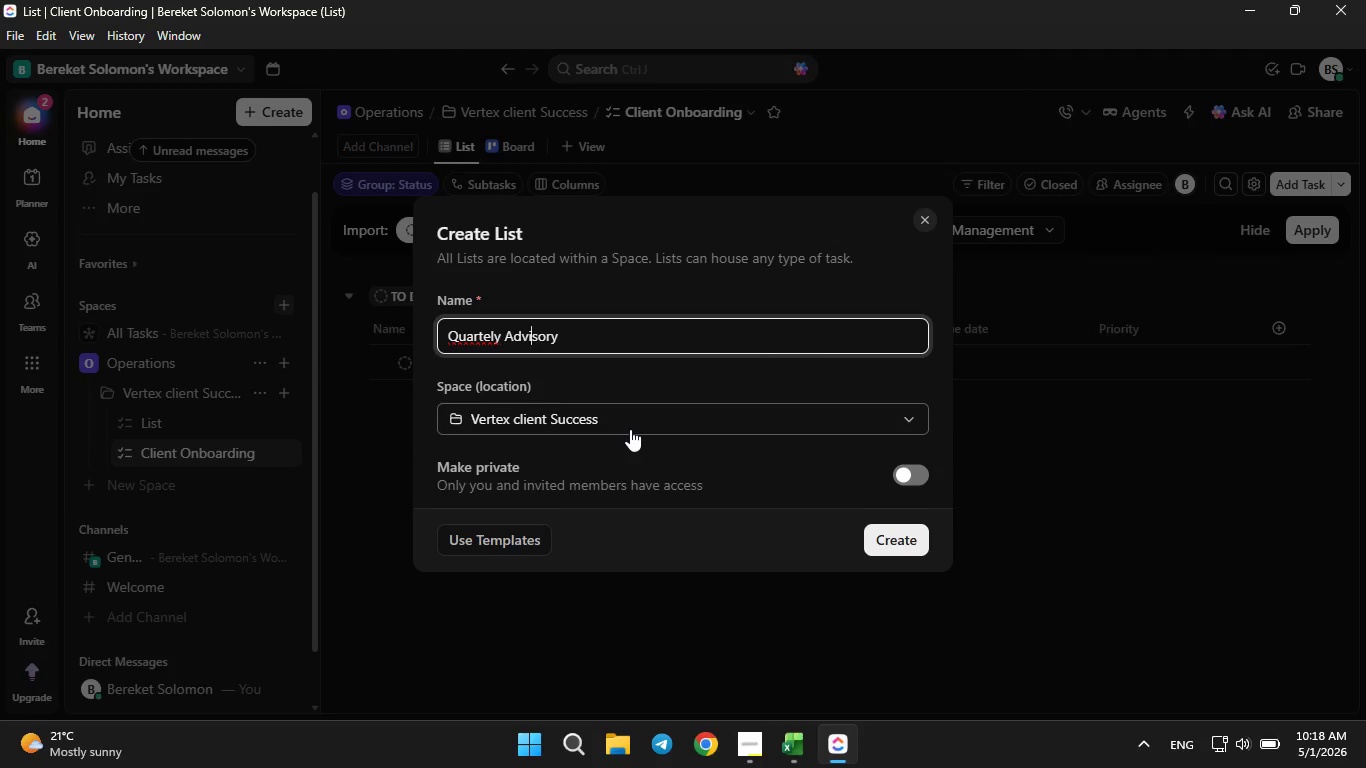 
key(ArrowLeft)
 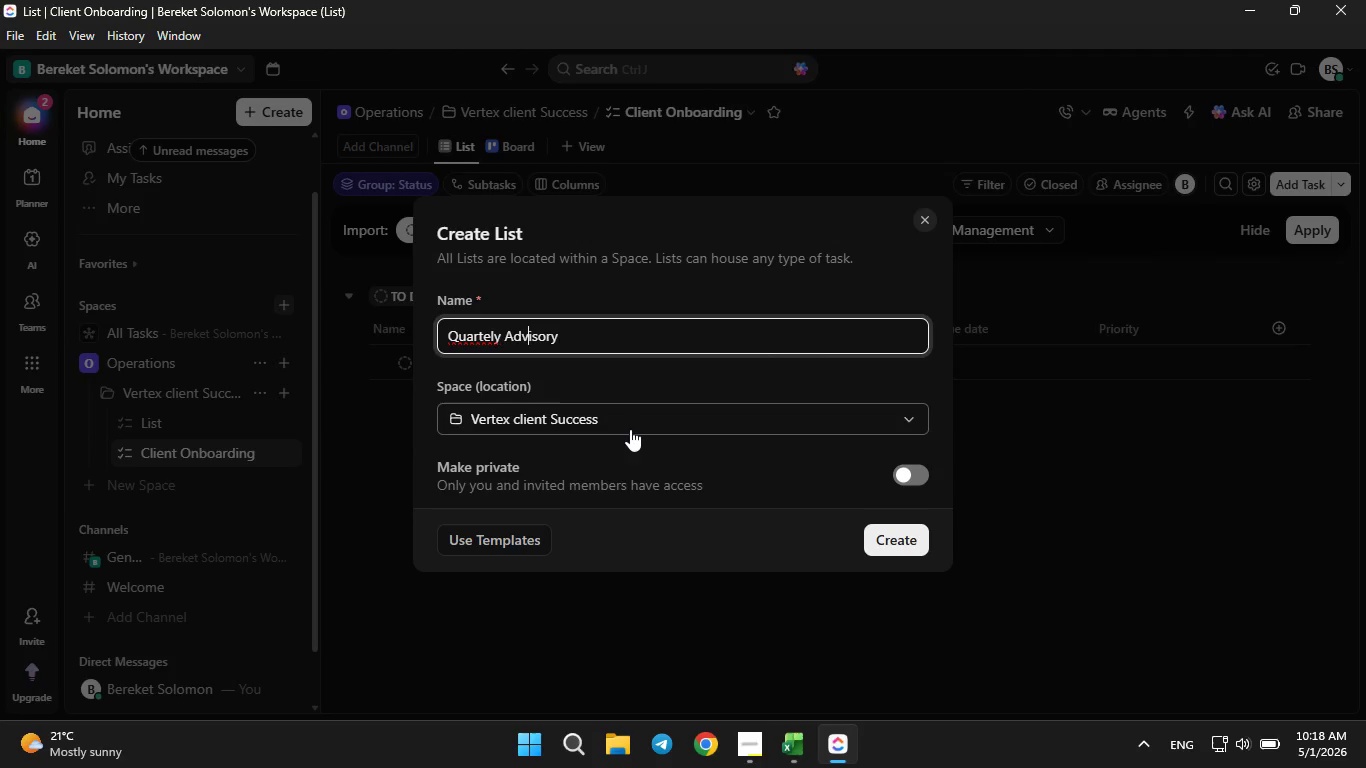 
key(ArrowLeft)
 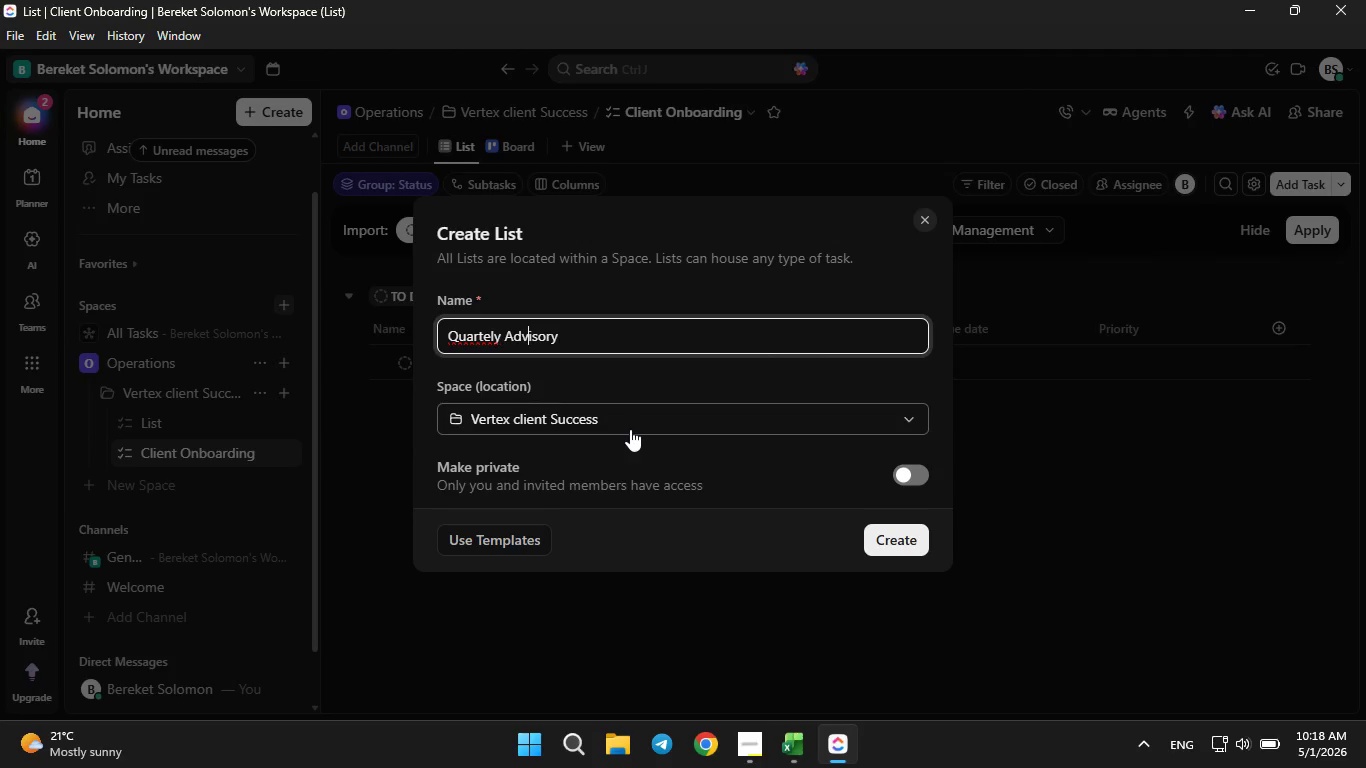 
key(ArrowLeft)
 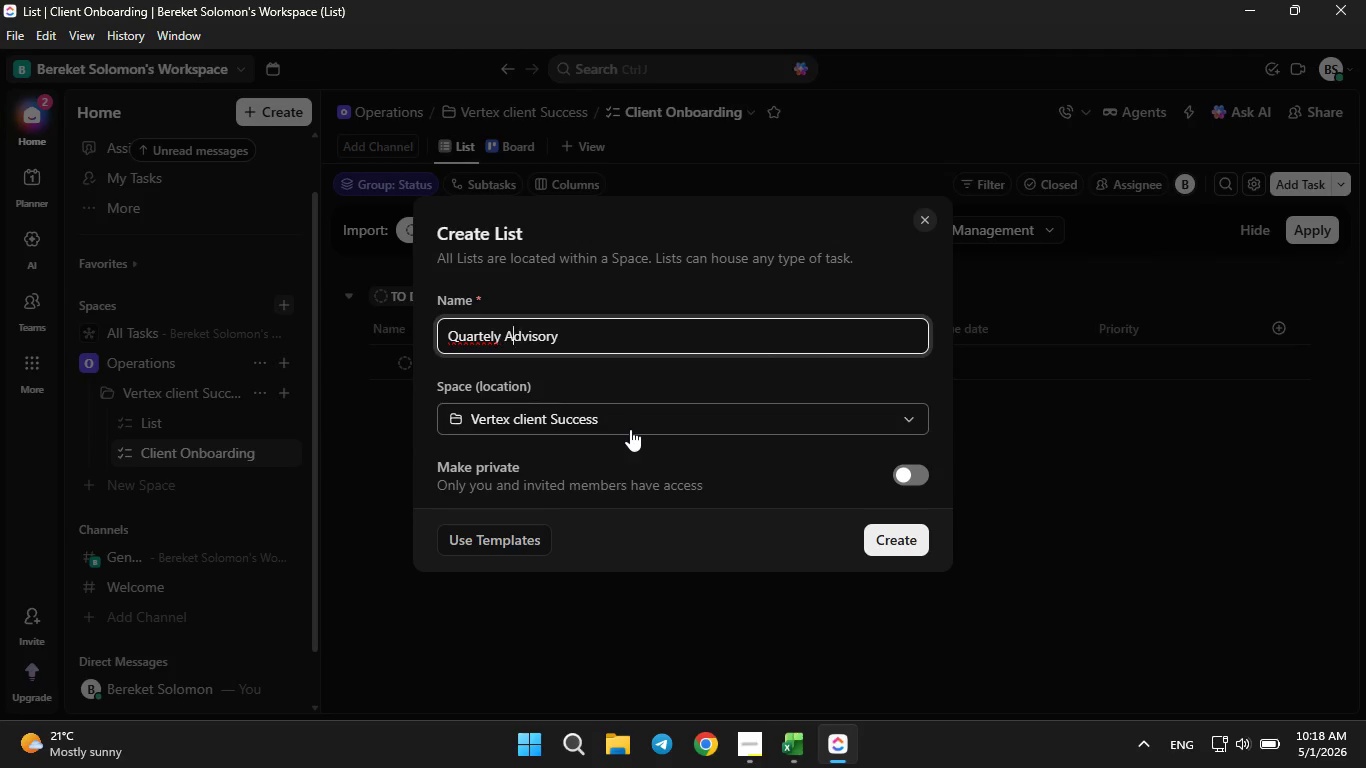 
key(ArrowLeft)
 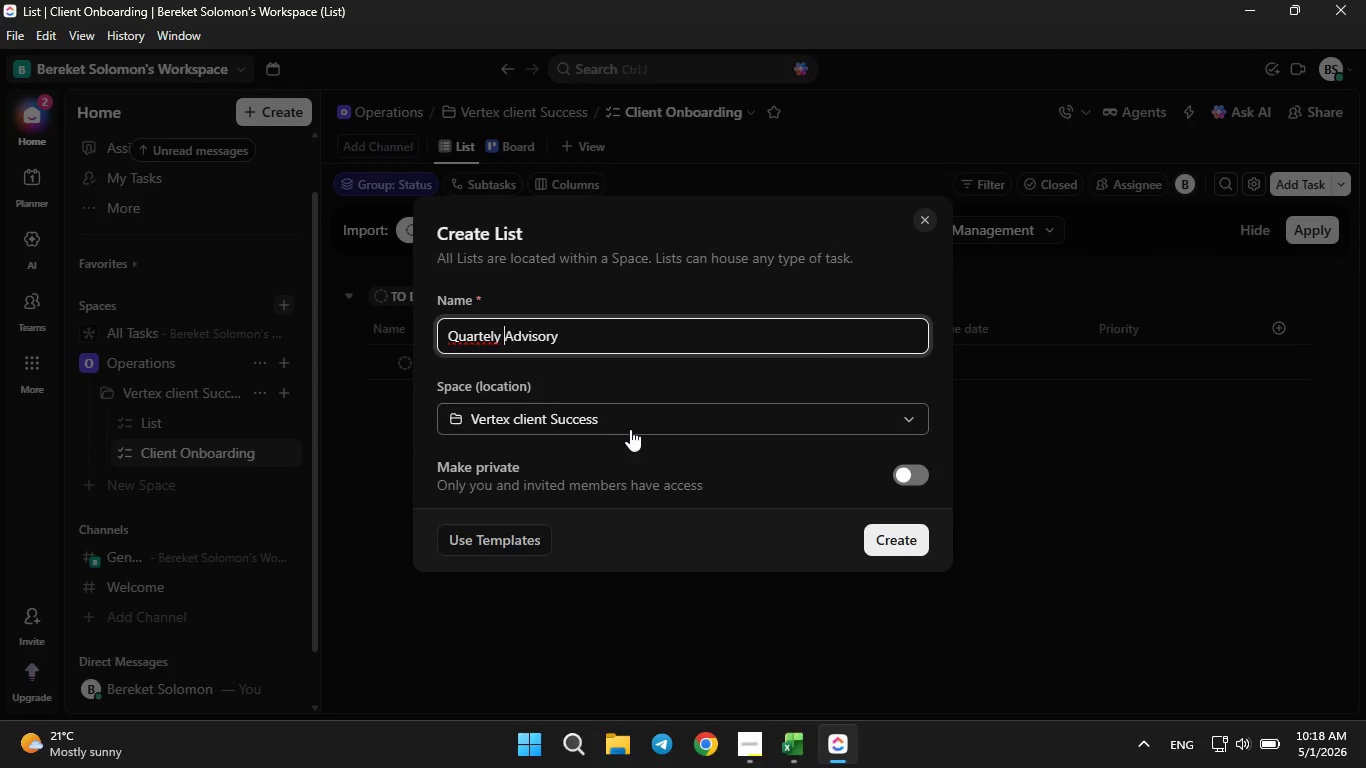 
key(ArrowLeft)
 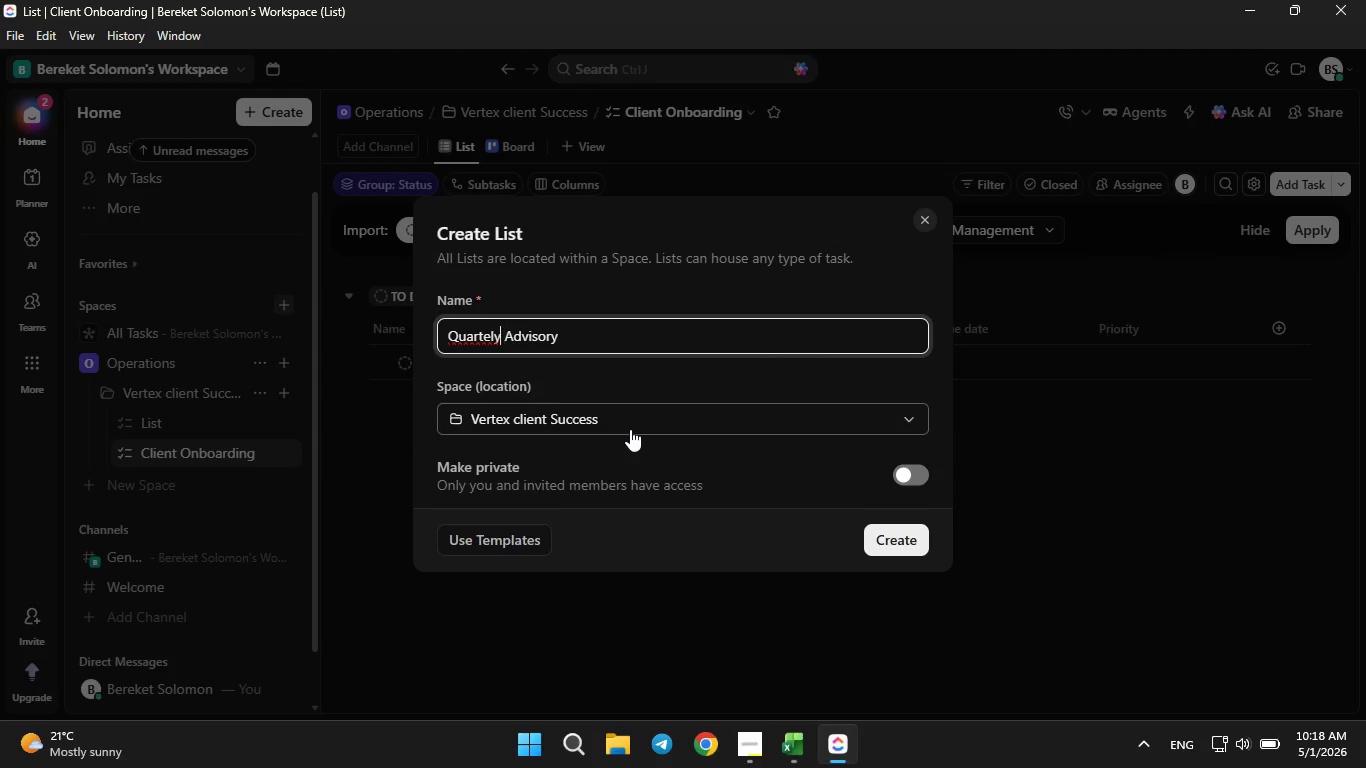 
key(ArrowLeft)
 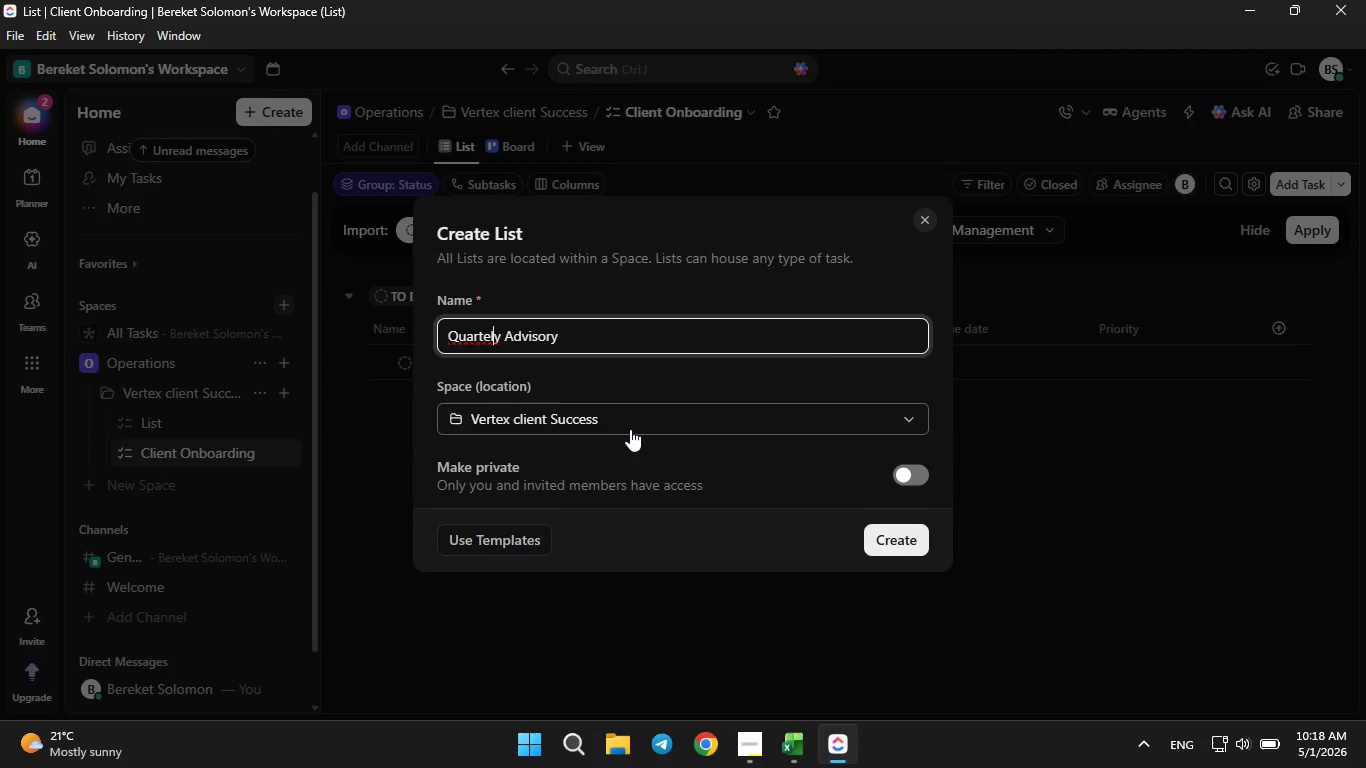 
key(ArrowLeft)
 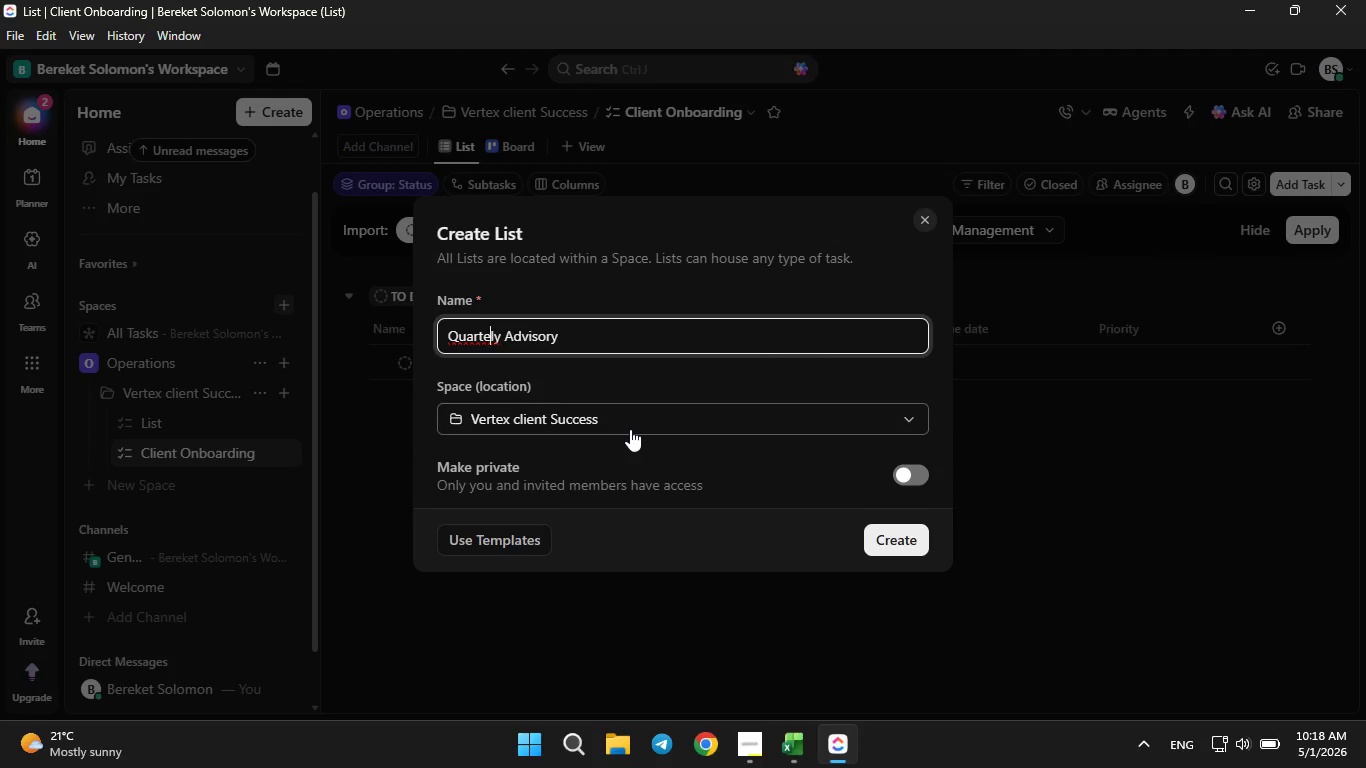 
key(ArrowLeft)
 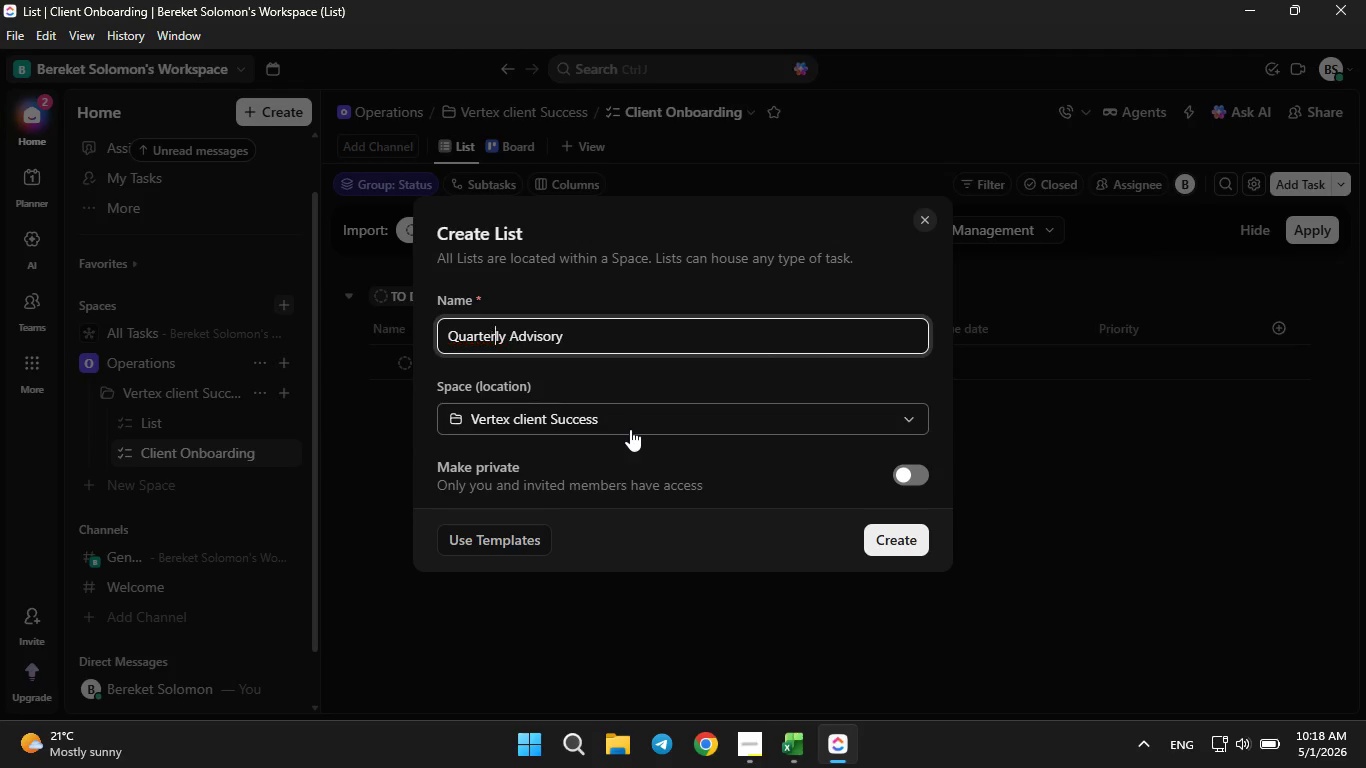 
key(R)
 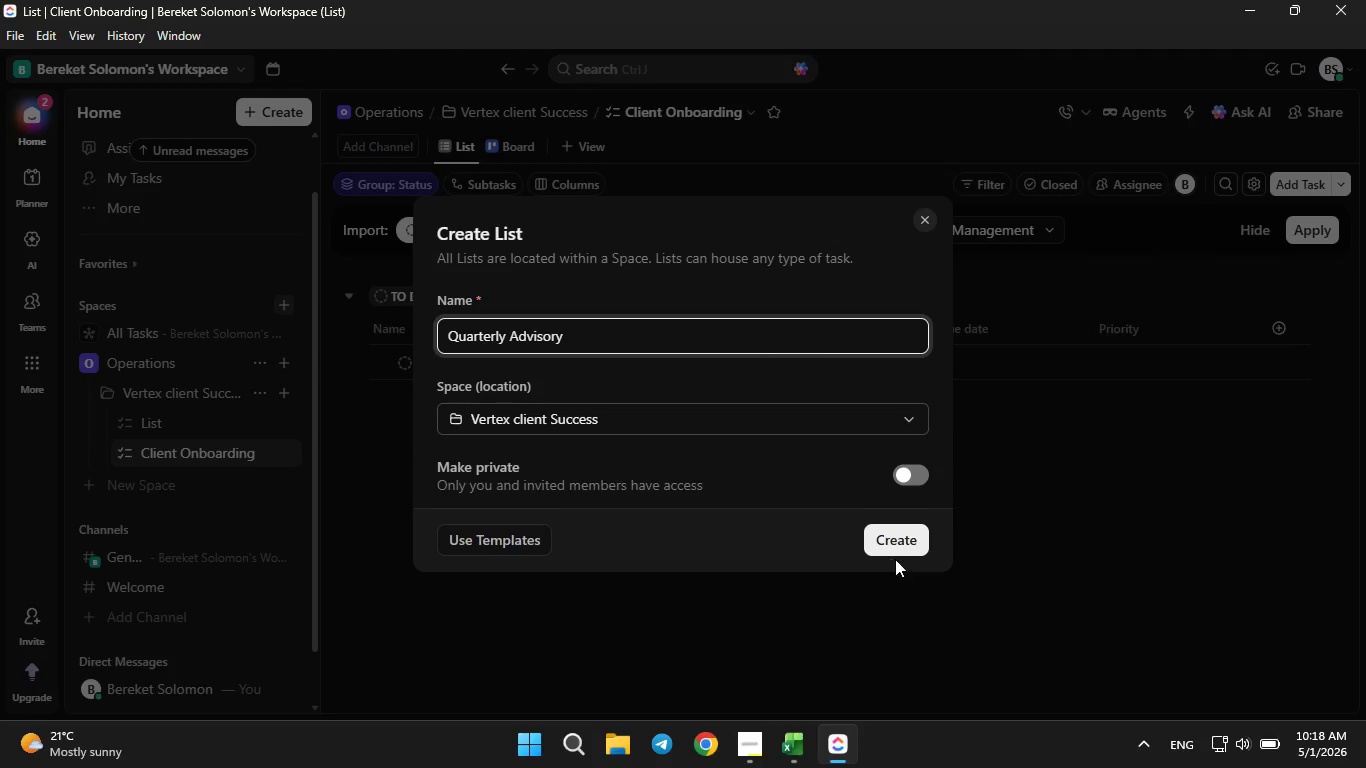 
left_click([895, 542])
 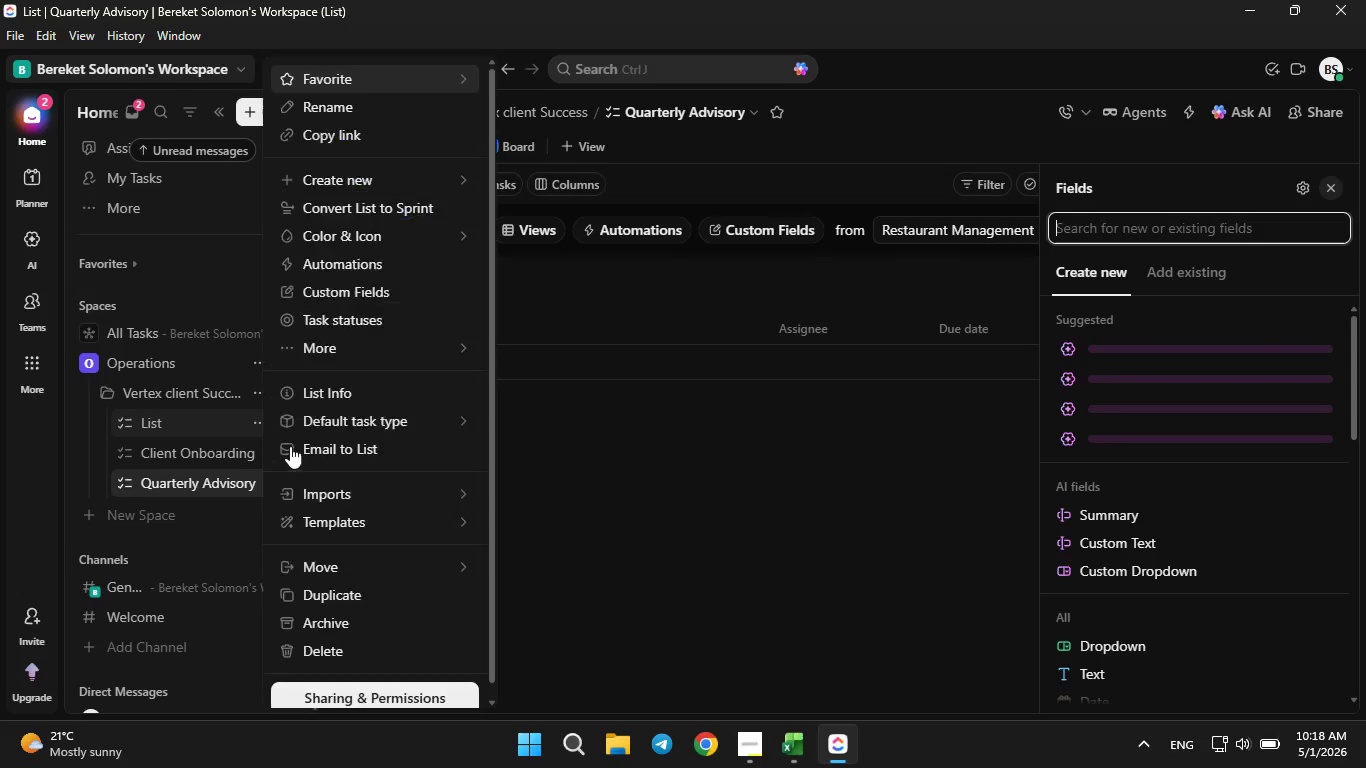 
wait(5.58)
 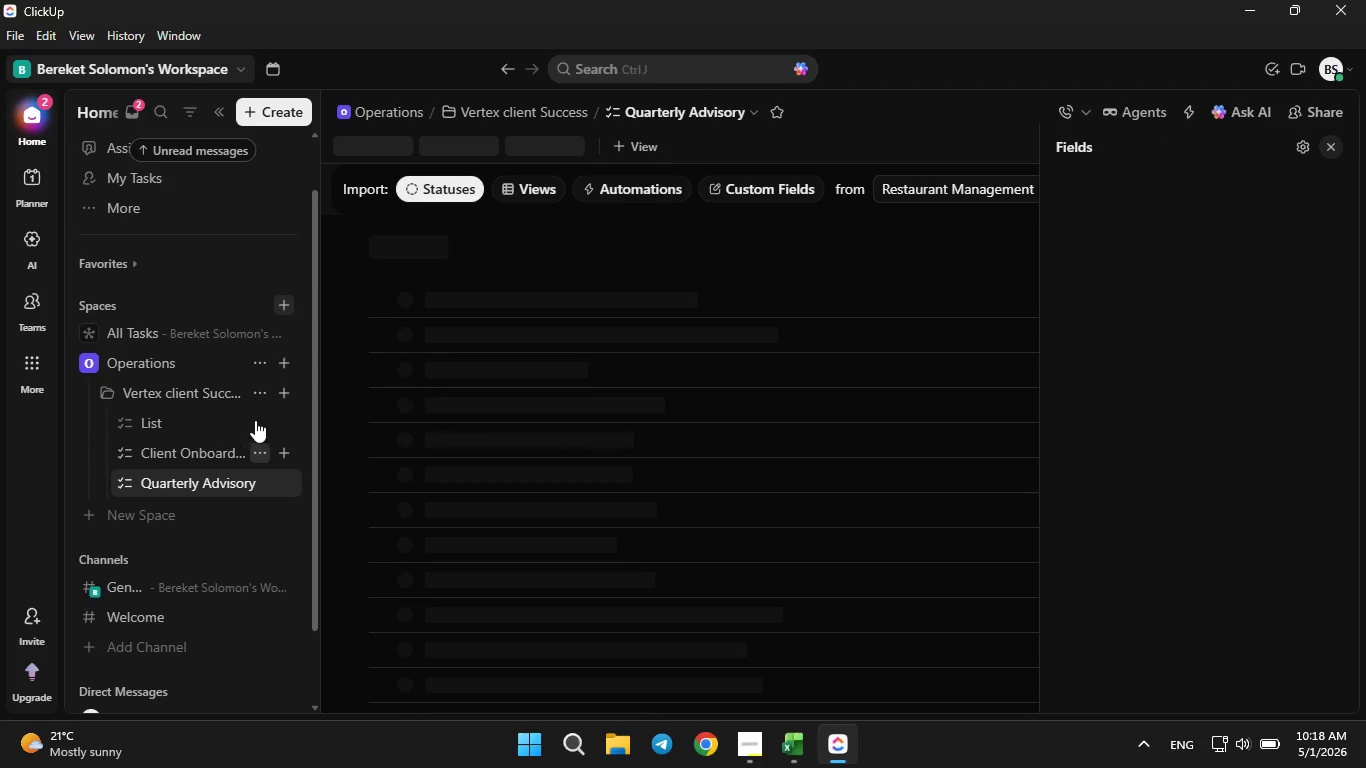 
left_click([345, 657])
 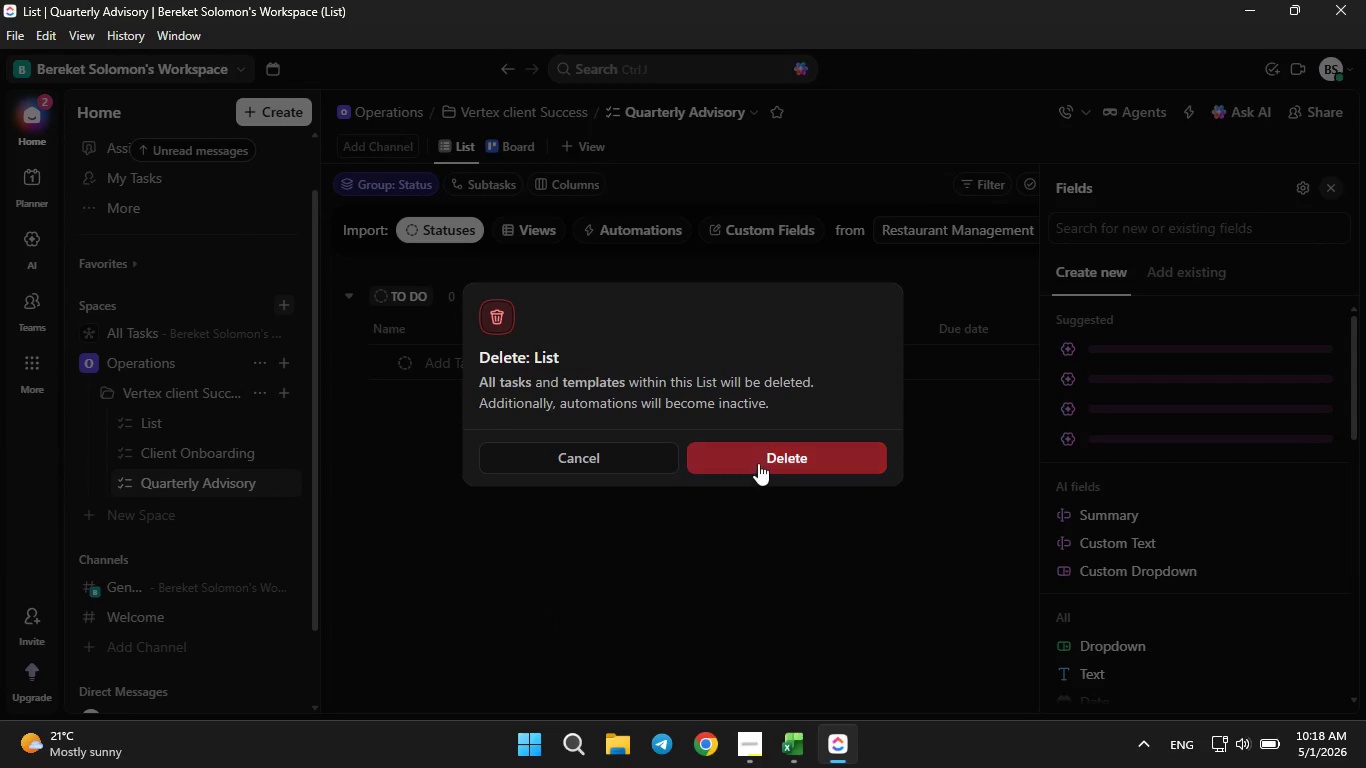 
left_click([758, 461])
 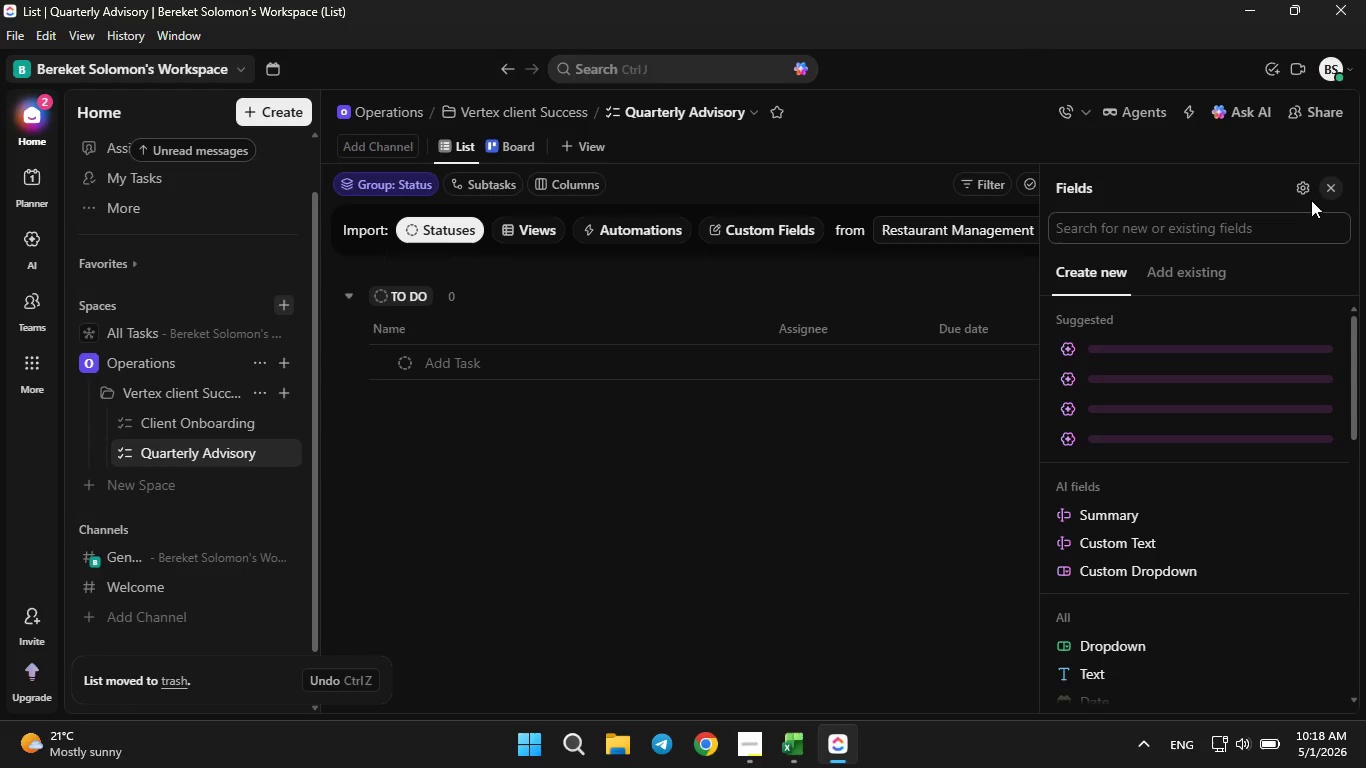 
left_click([1328, 179])
 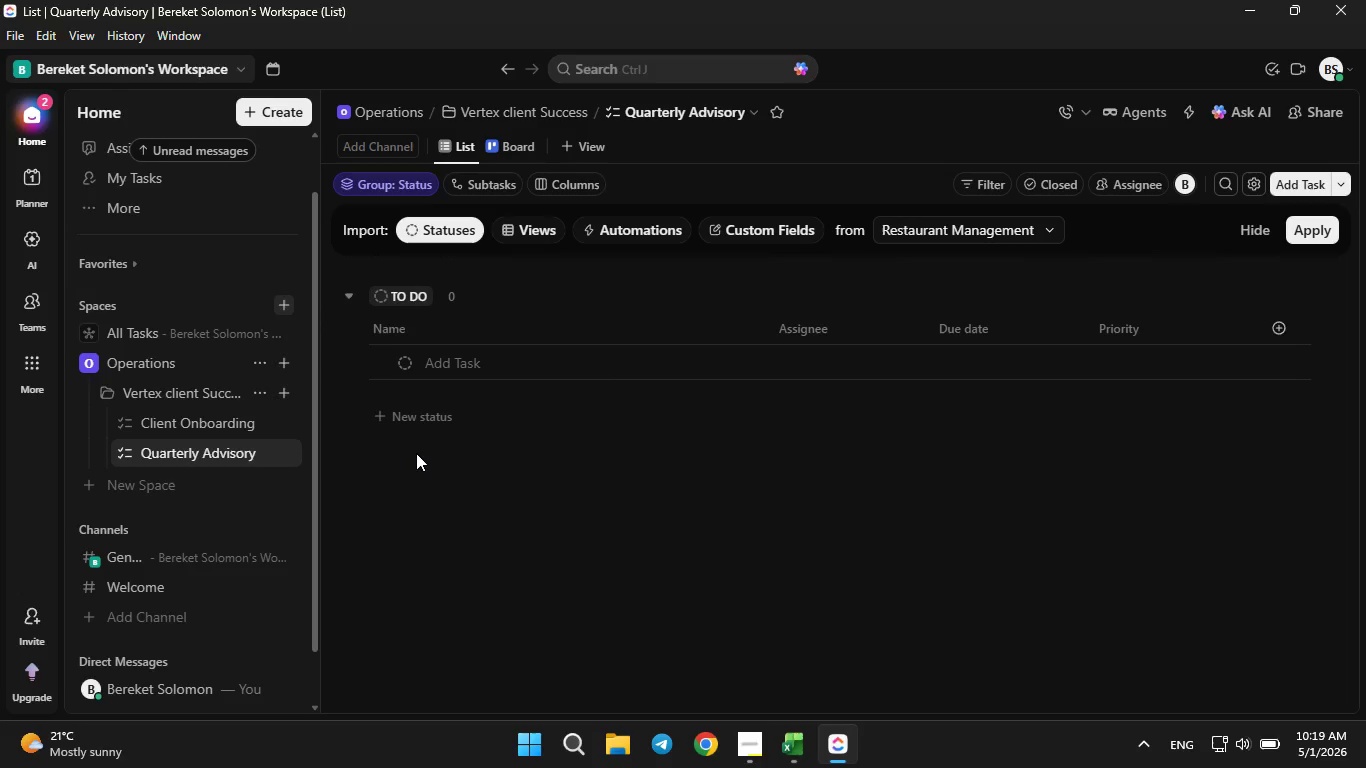 
wait(40.38)
 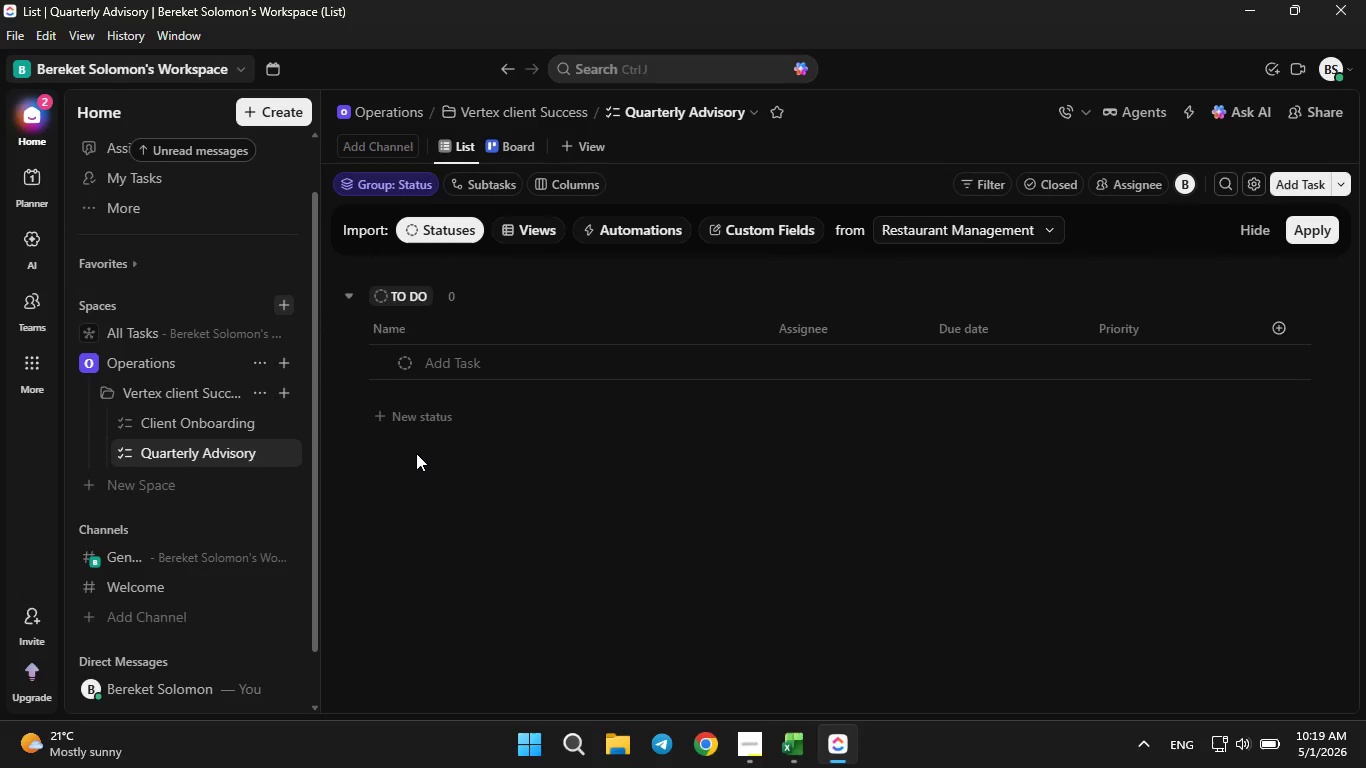 
mouse_move([256, 432])
 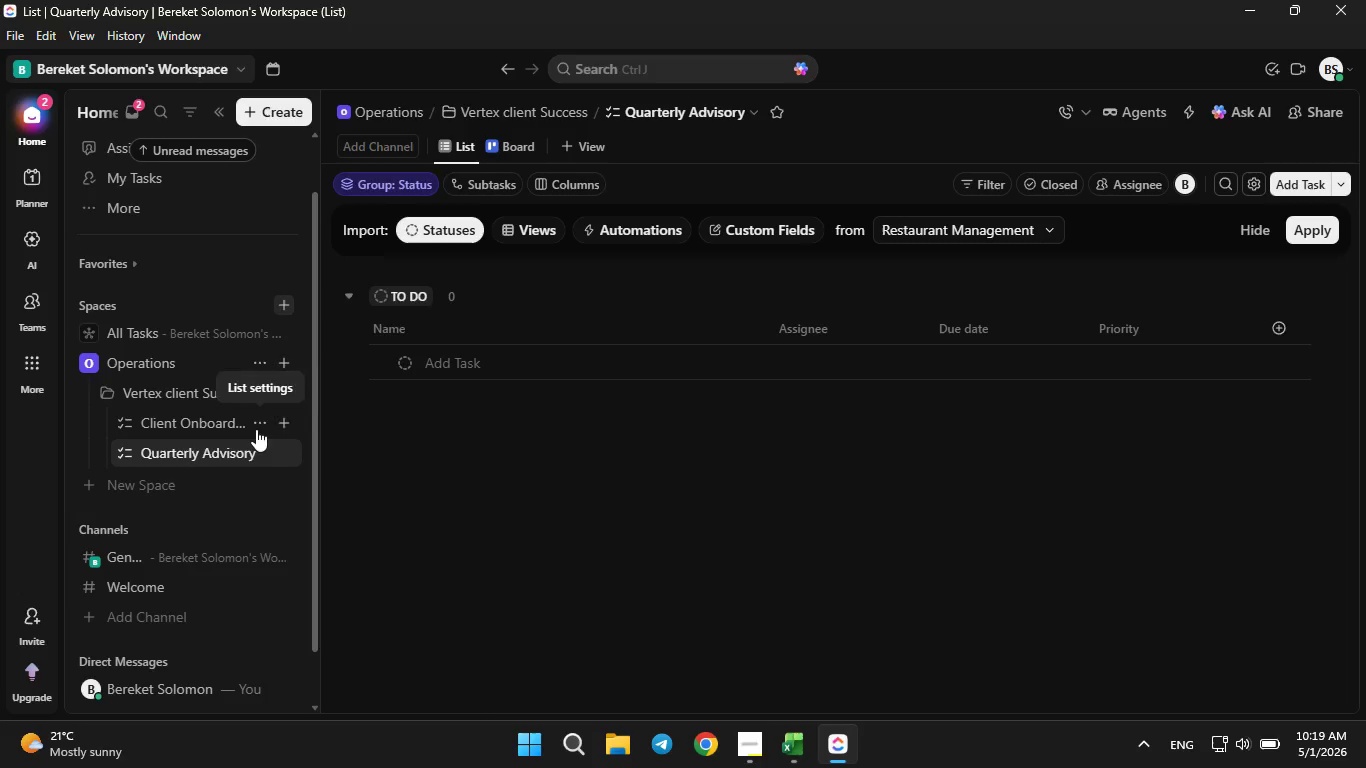 
left_click([256, 429])
 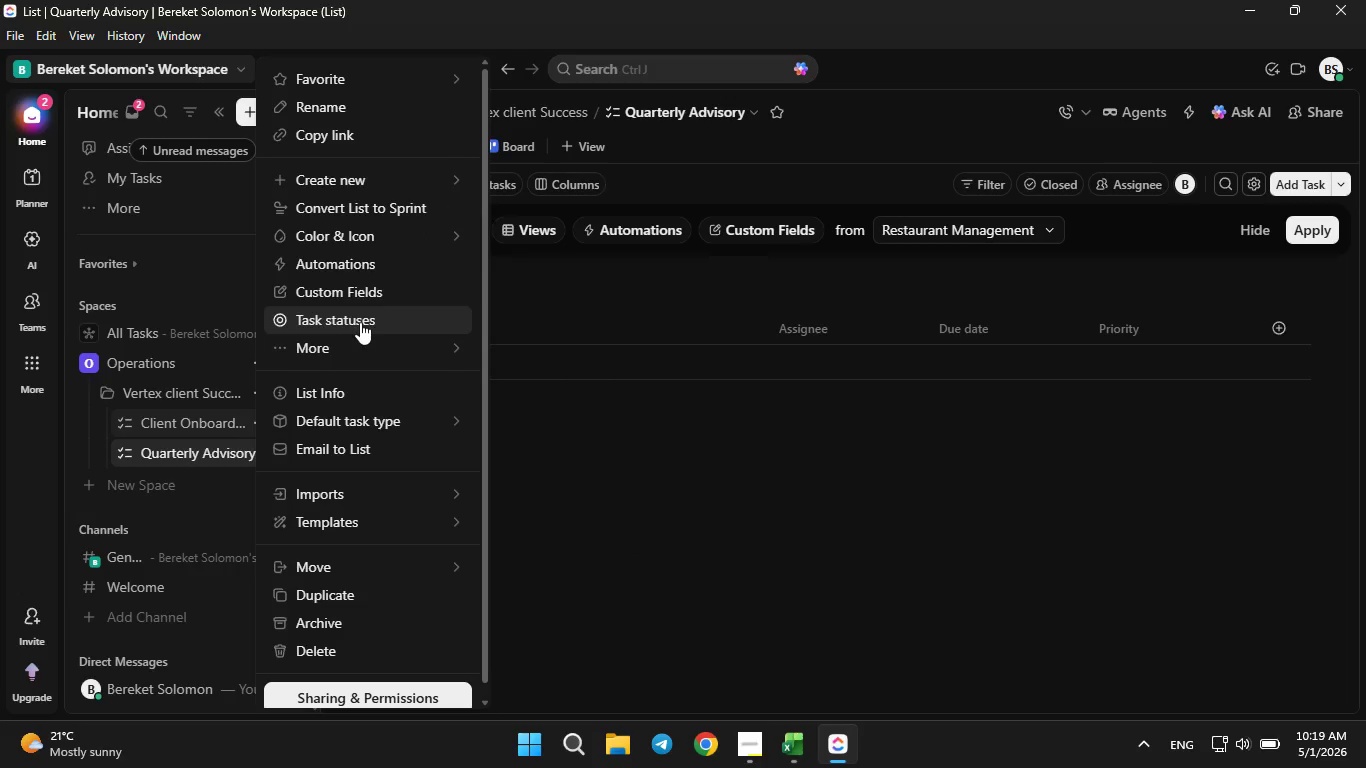 
left_click([358, 321])
 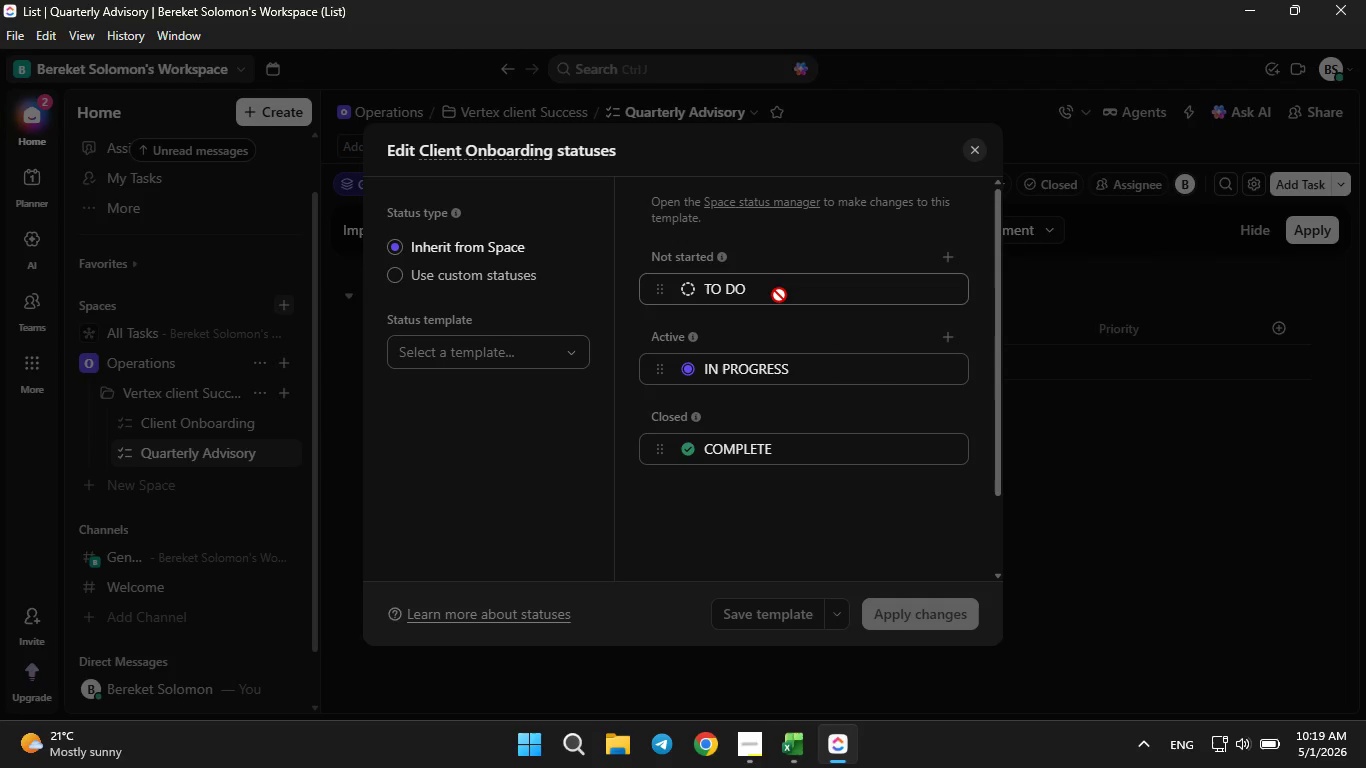 
left_click([764, 295])
 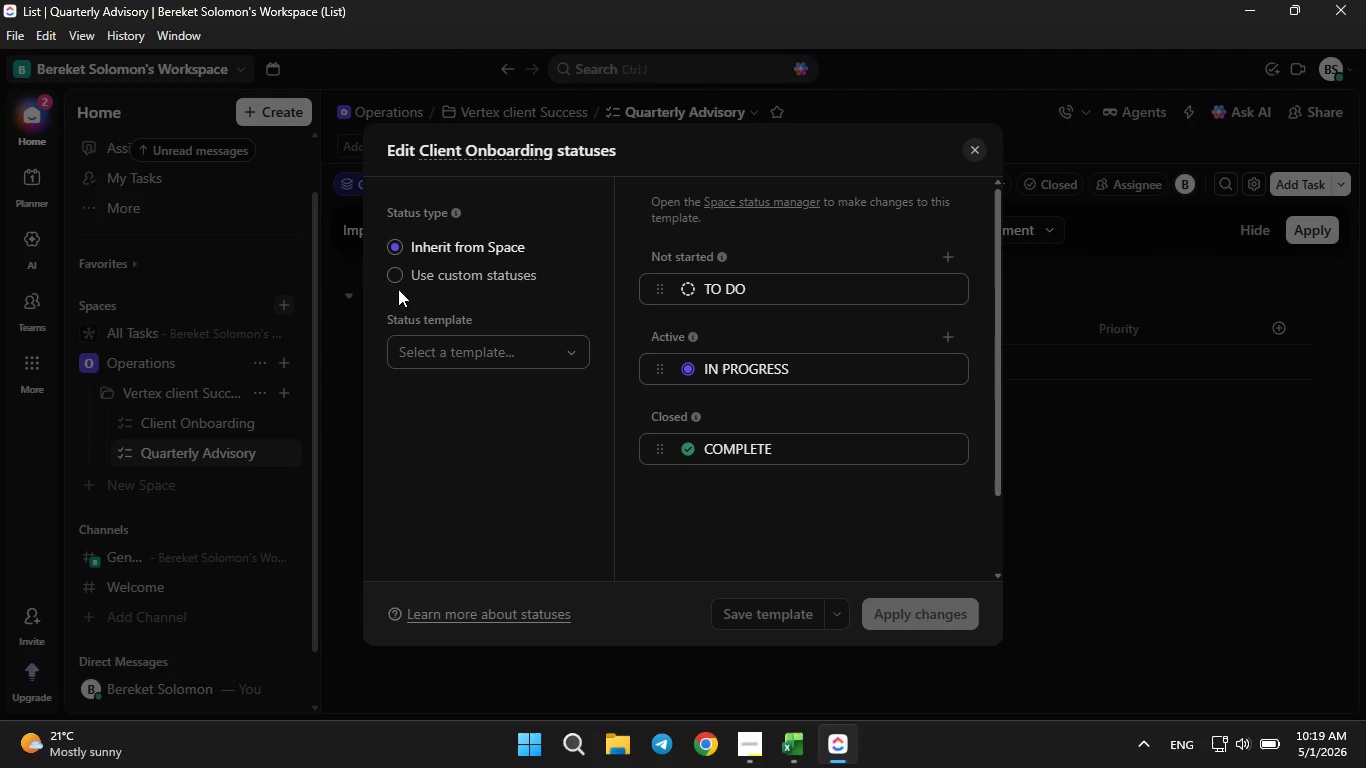 
left_click([397, 279])
 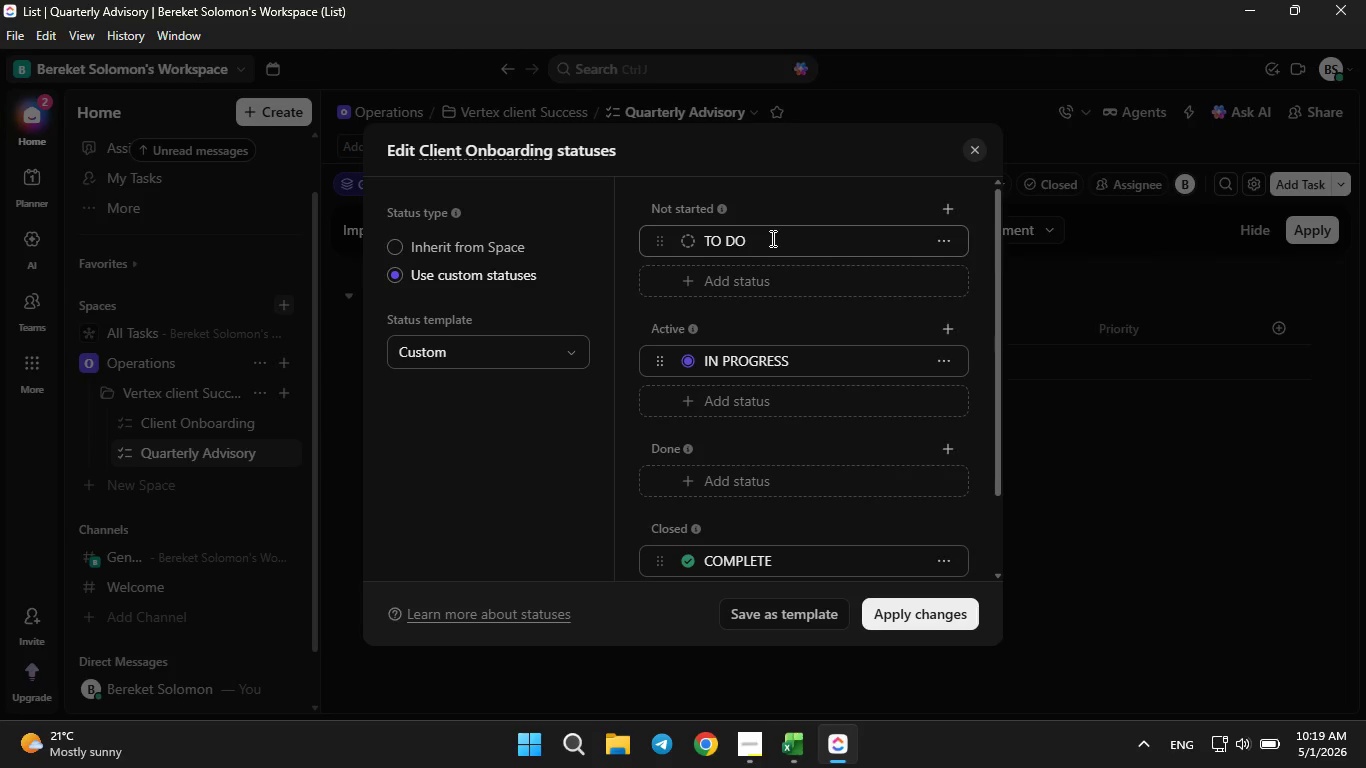 
left_click([771, 235])
 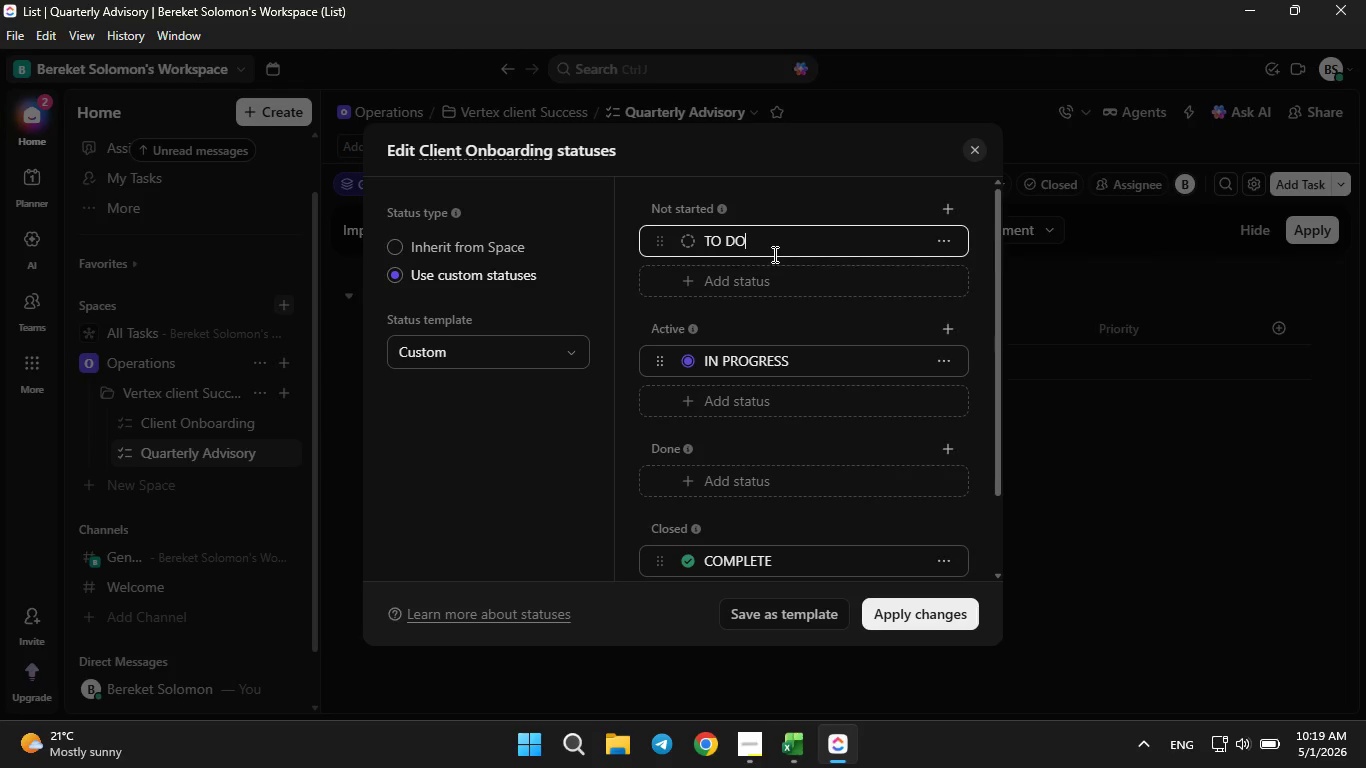 
hold_key(key=Backspace, duration=0.86)
 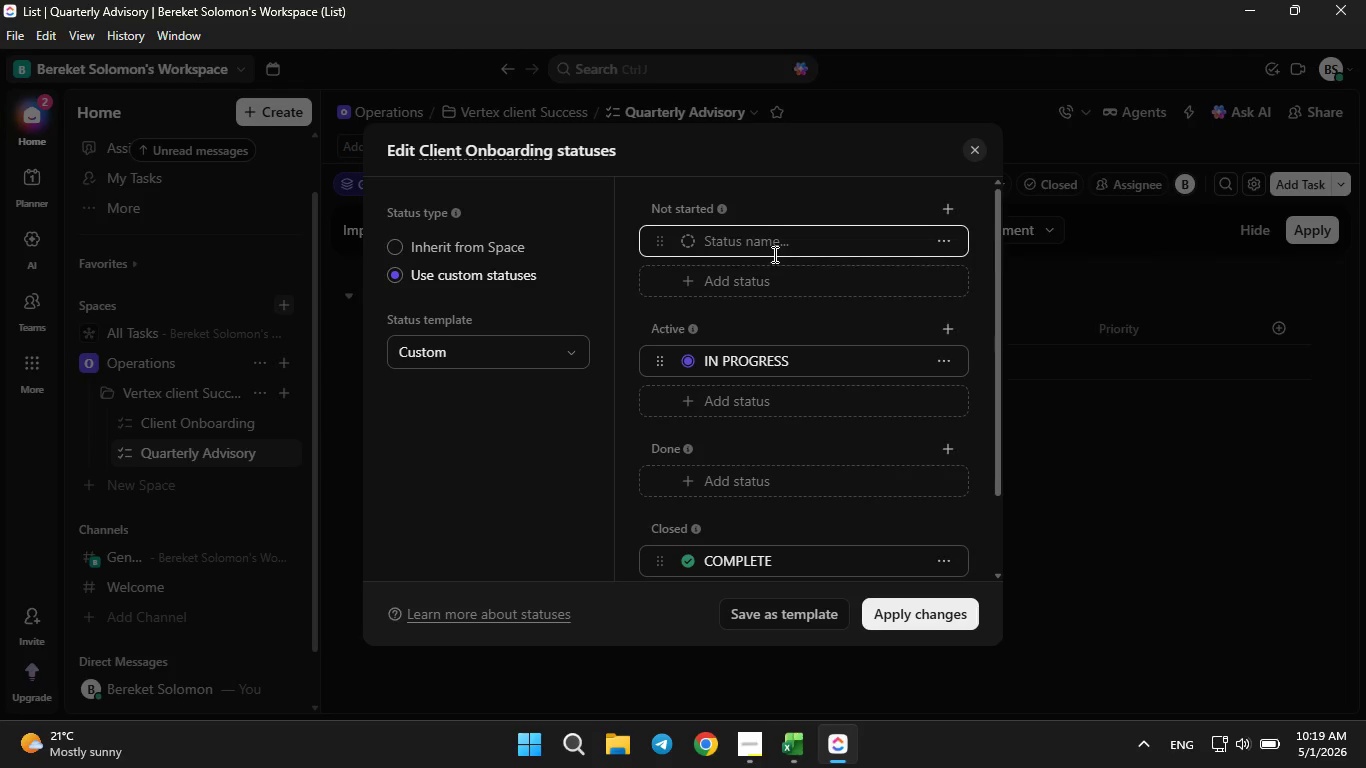 
type(Discovery)
 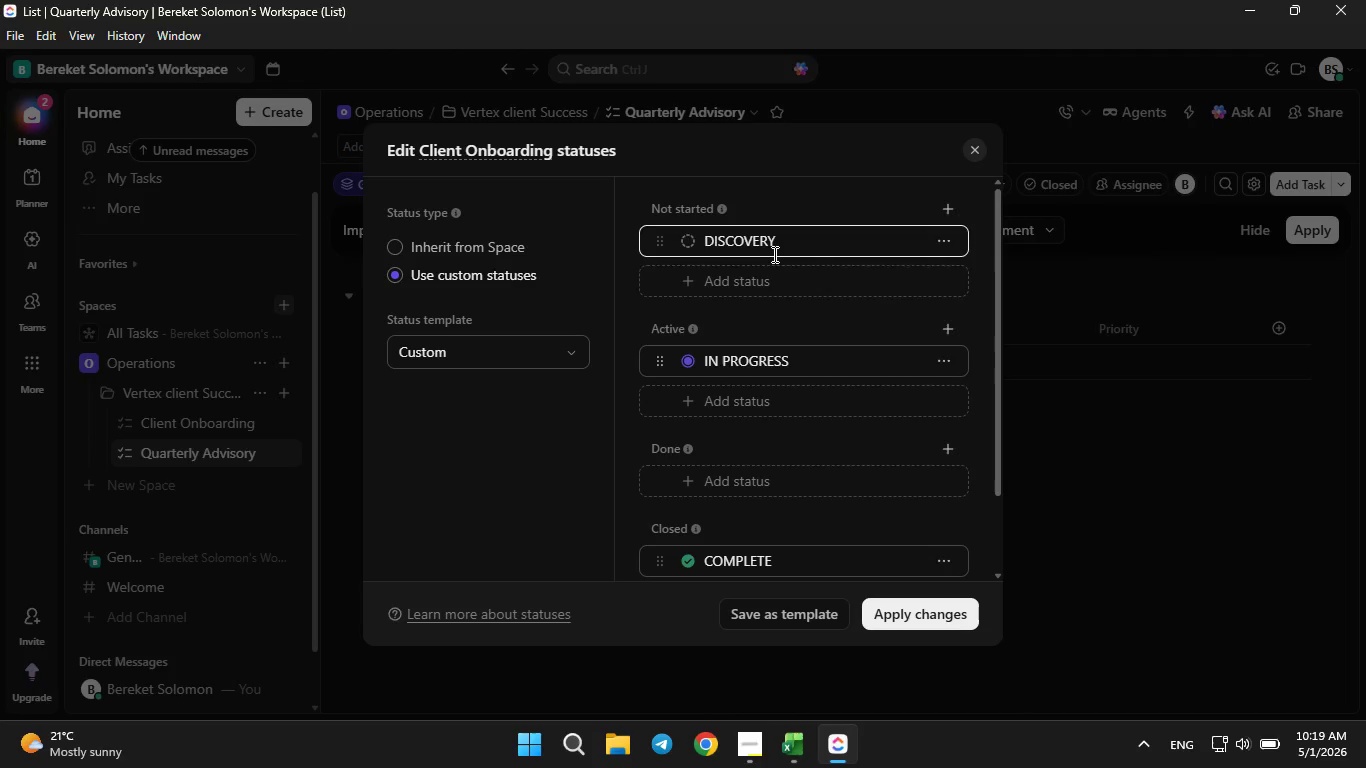 
key(Enter)
 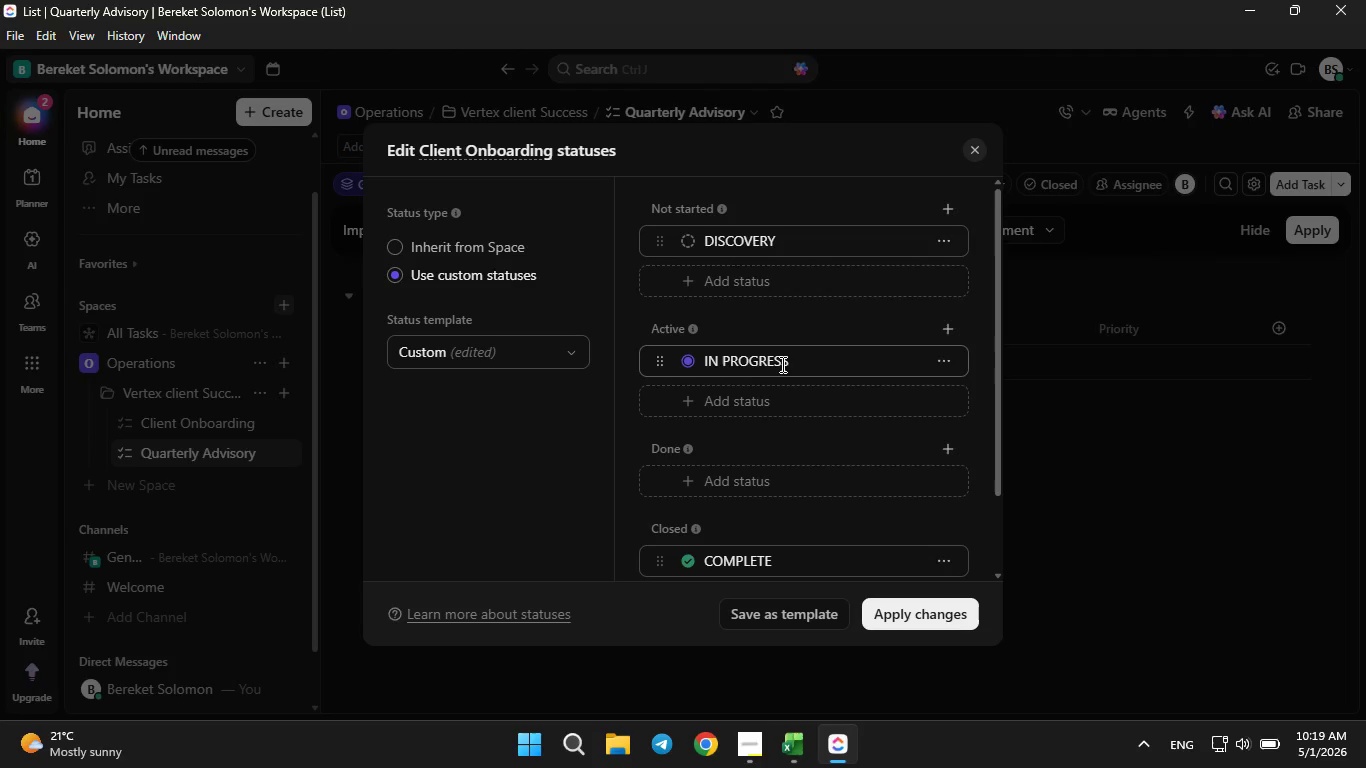 
left_click([795, 368])
 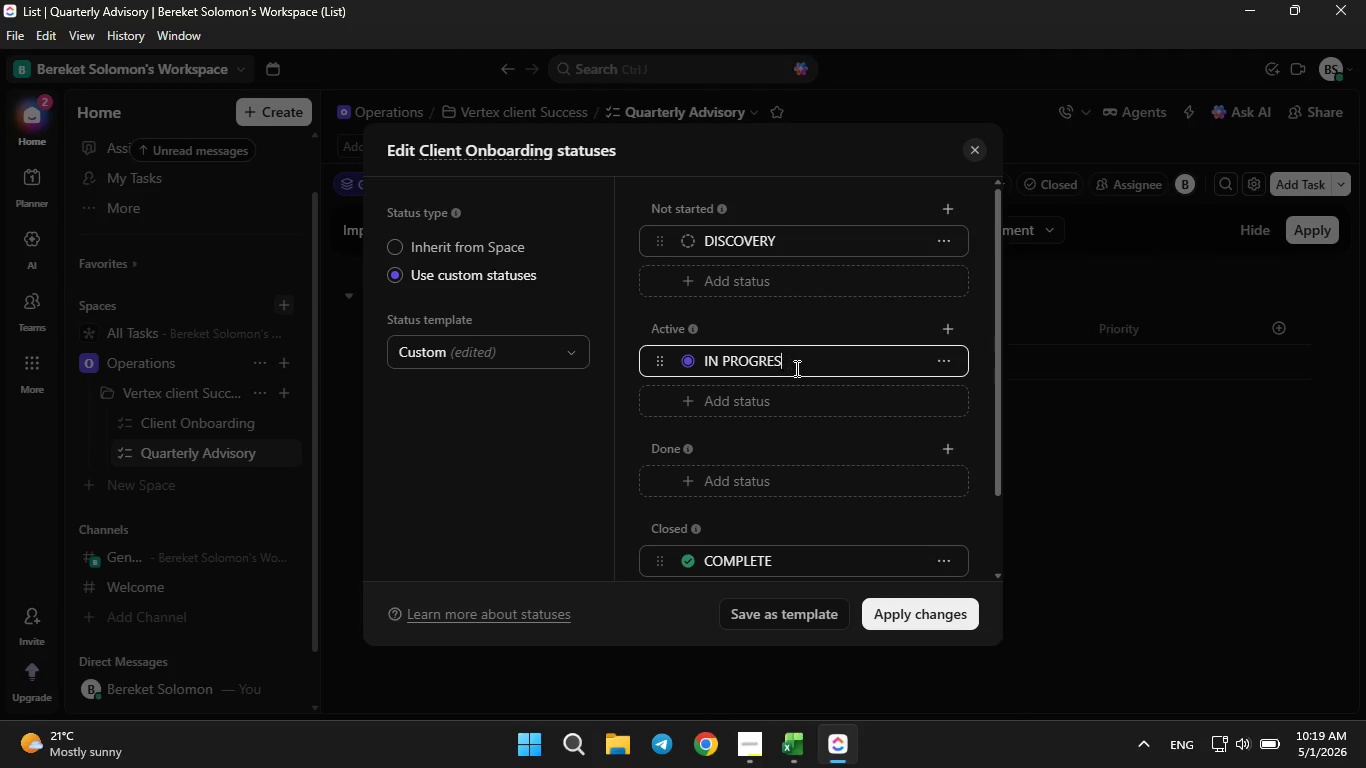 
hold_key(key=Backspace, duration=0.91)
 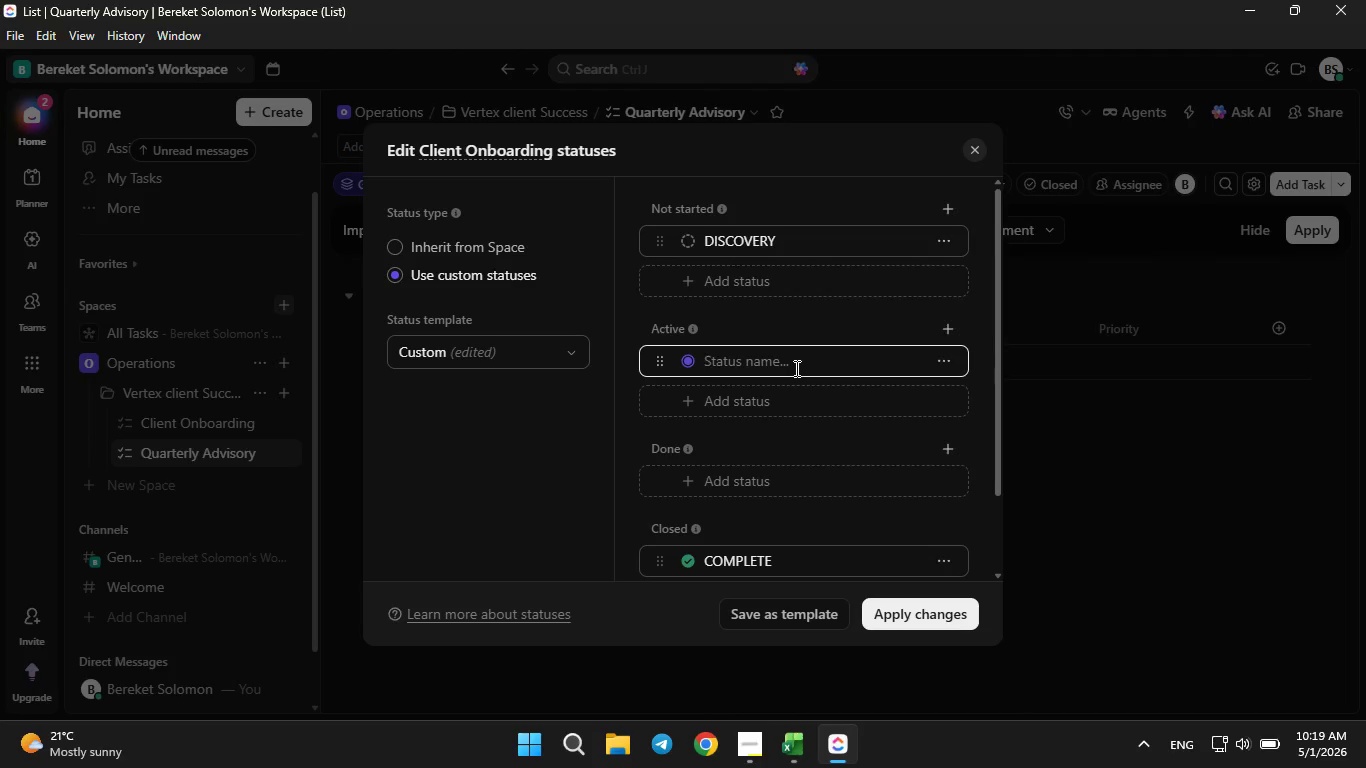 
type(Document collection)
 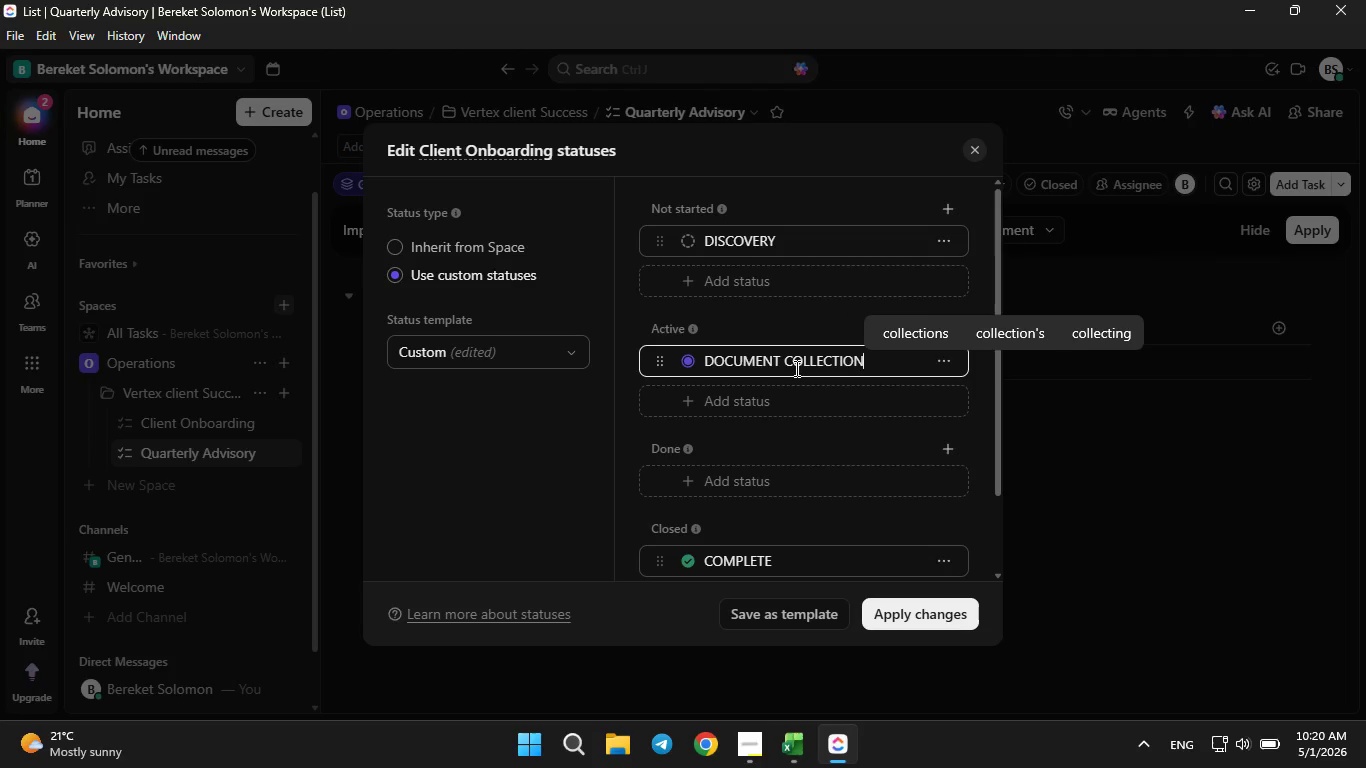 
key(Enter)
 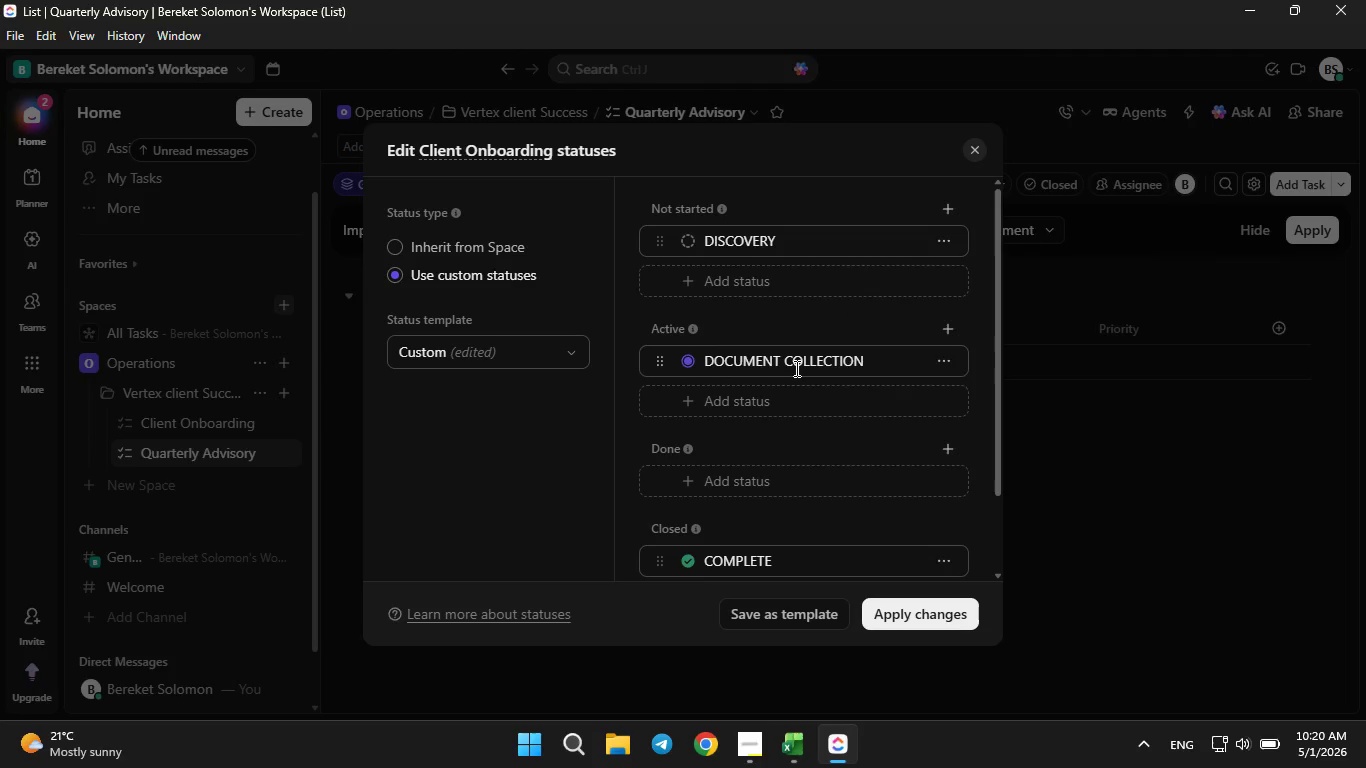 
type(Ana)
 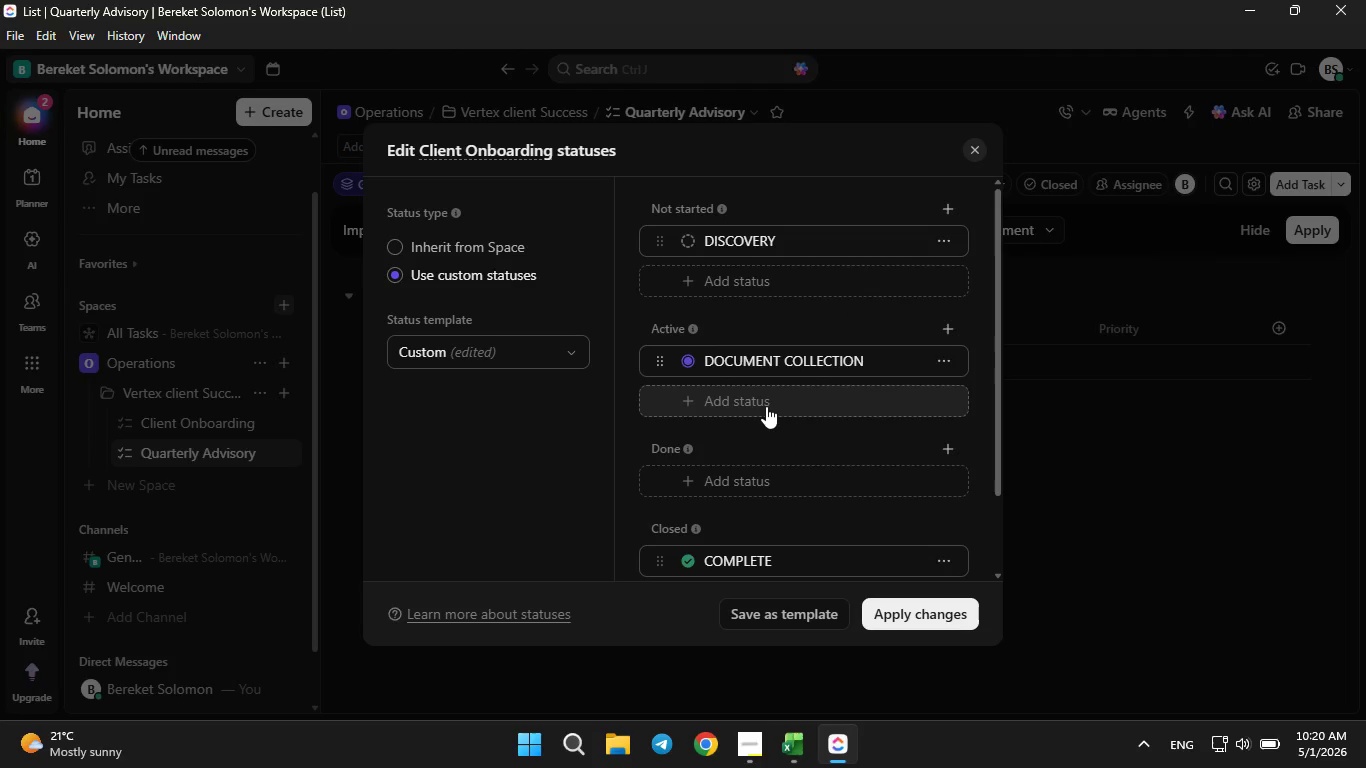 
left_click([766, 406])
 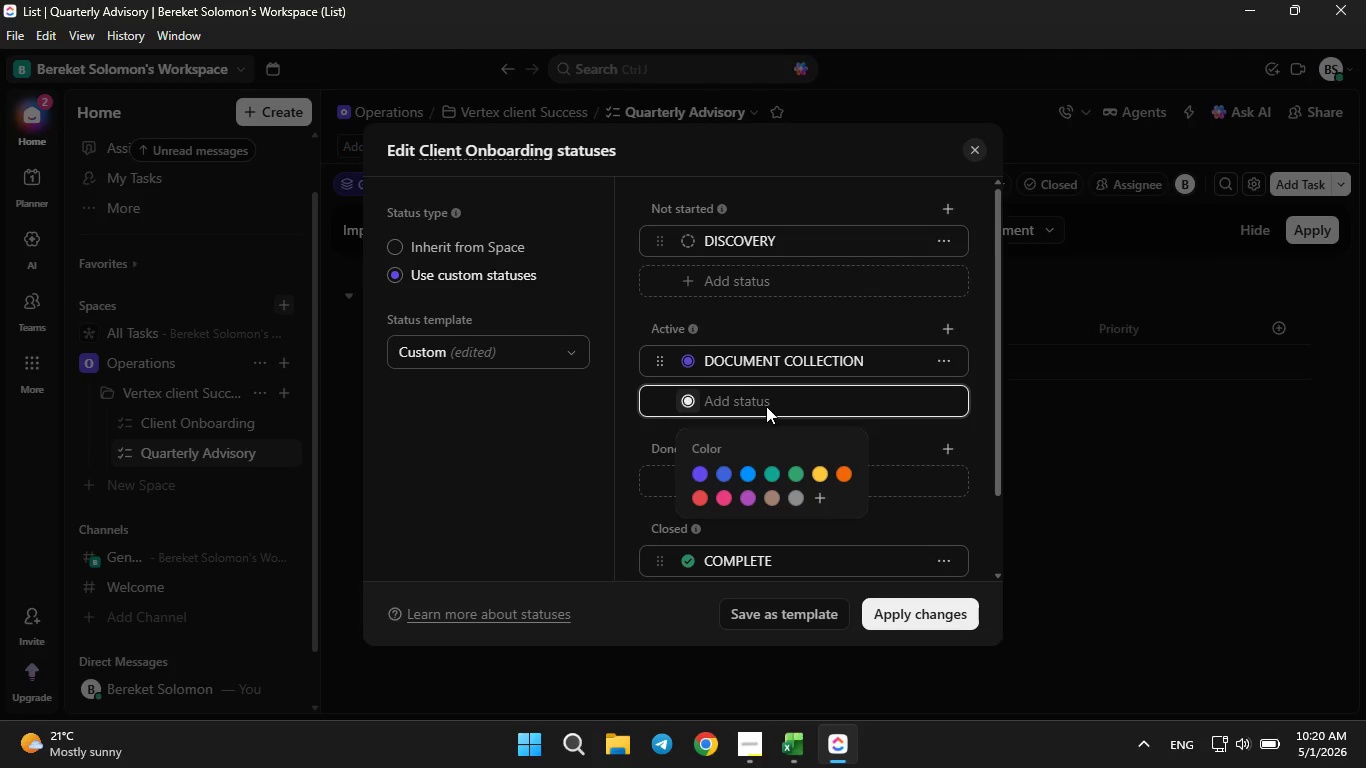 
type(Analys)
 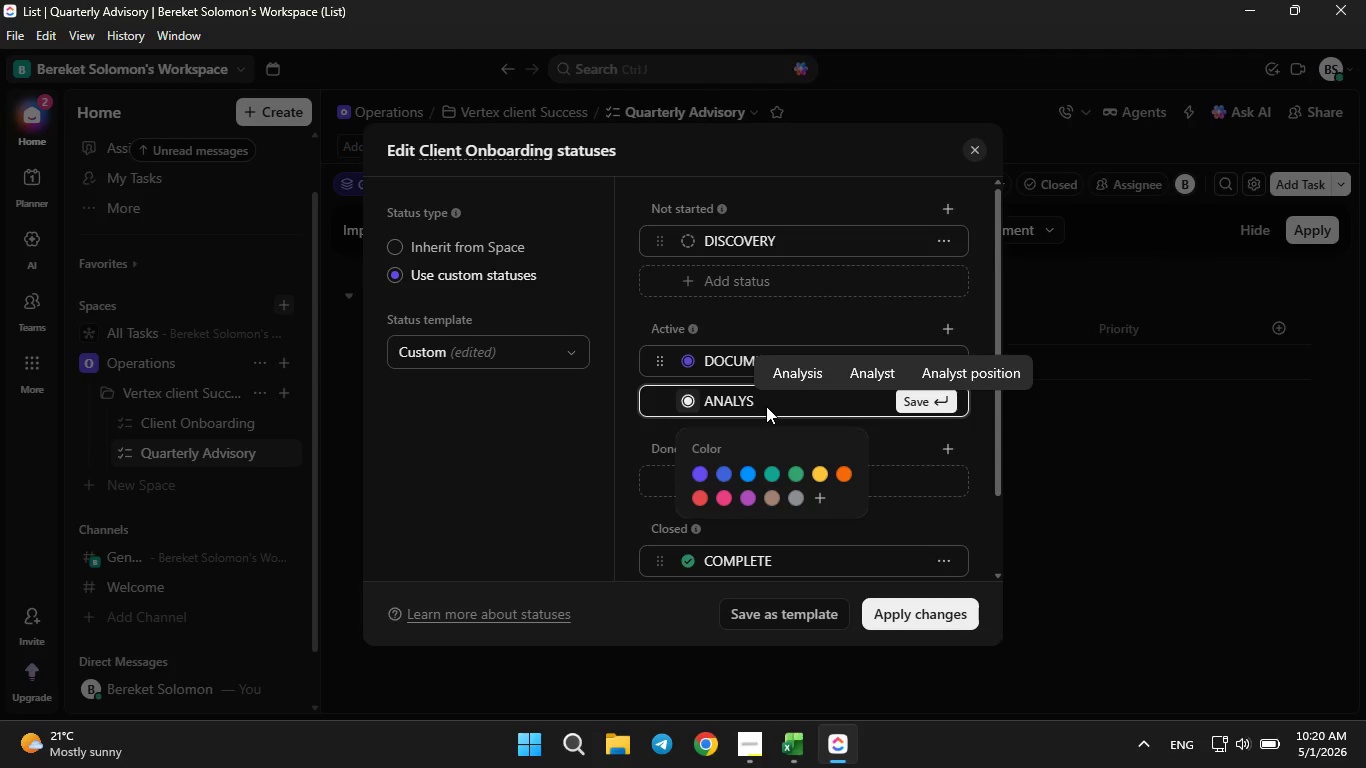 
type(is in-progress)
 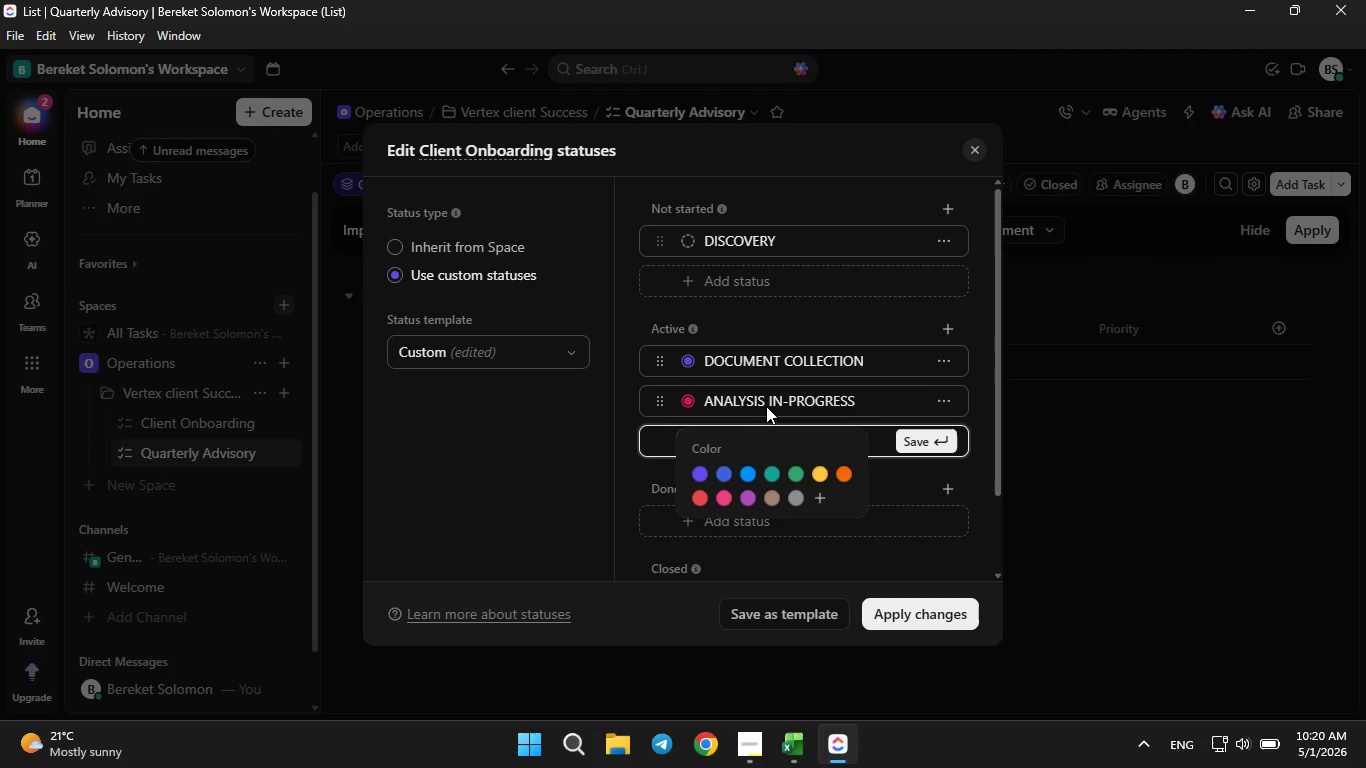 
key(Enter)
 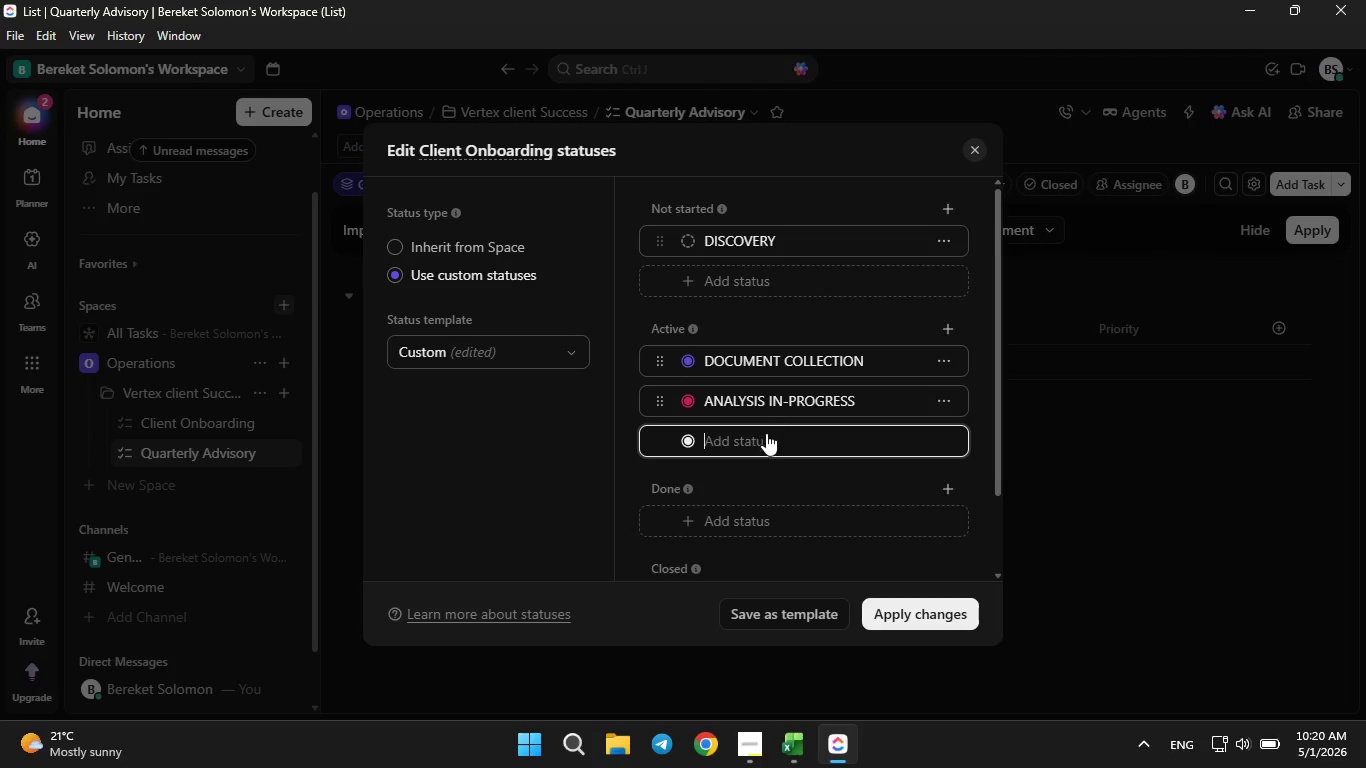 
left_click([764, 439])
 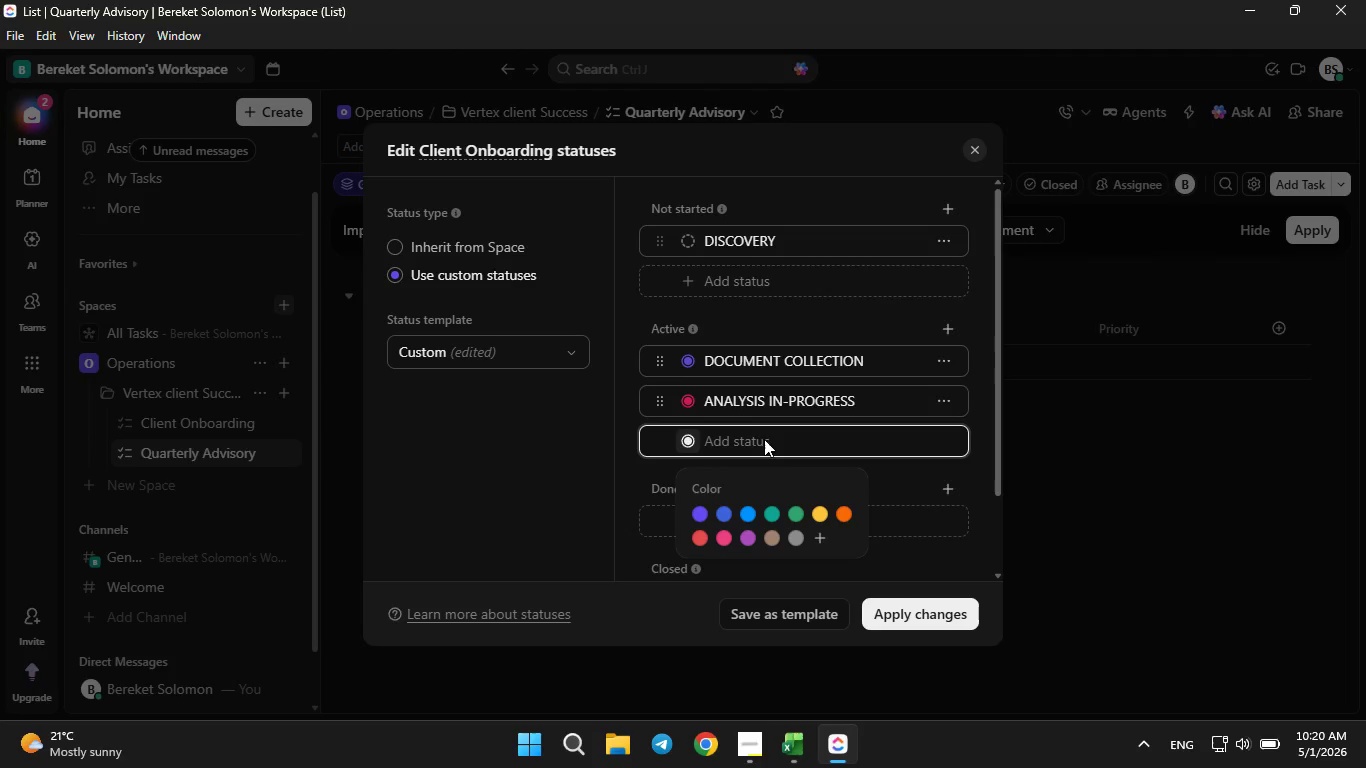 
type(CFO stratagey)
 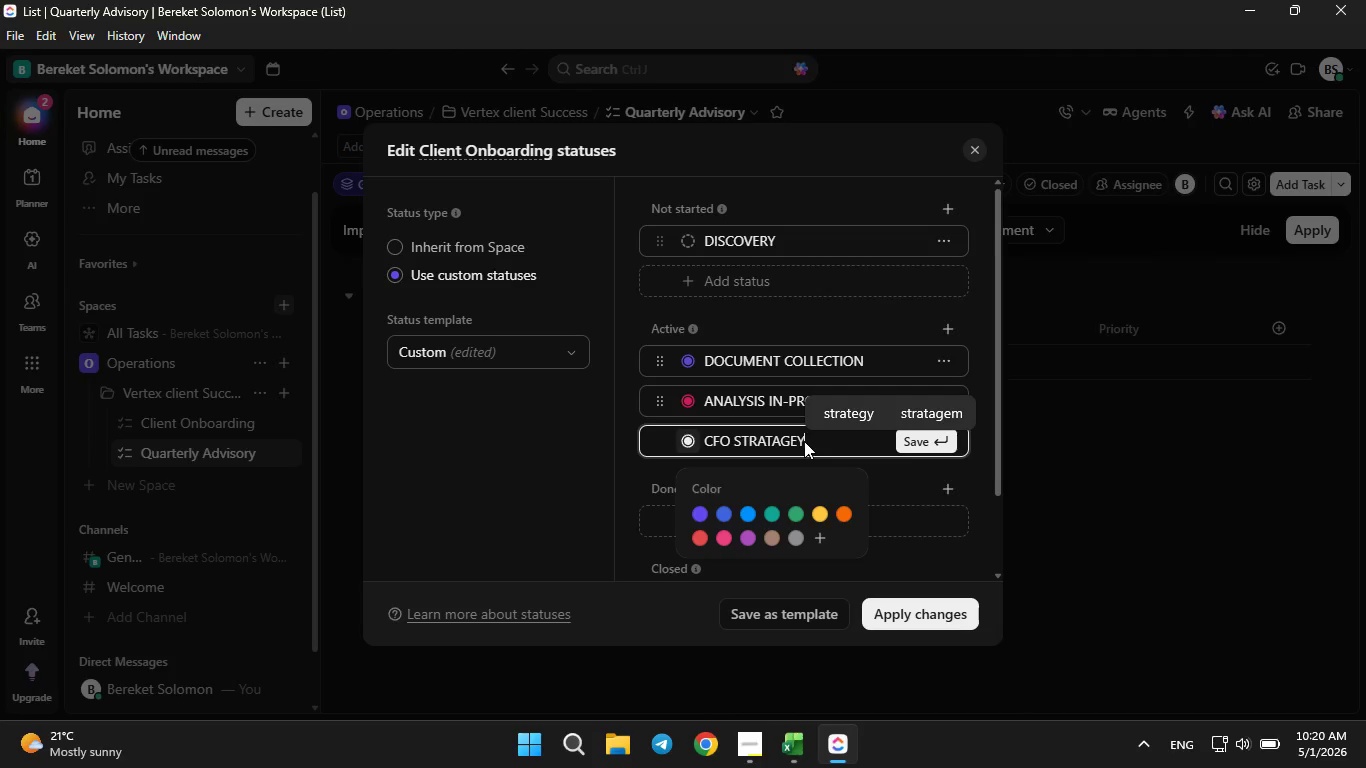 
key(ArrowLeft)
 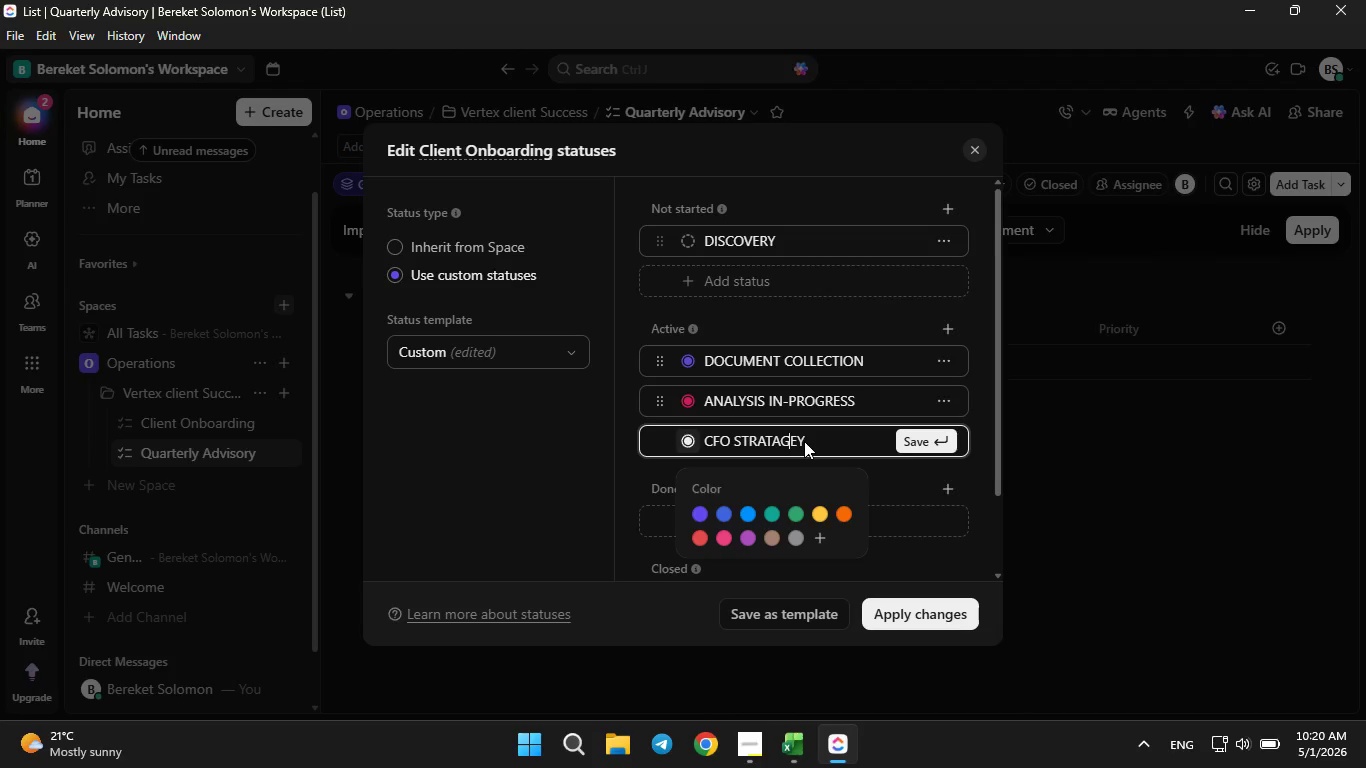 
key(ArrowLeft)
 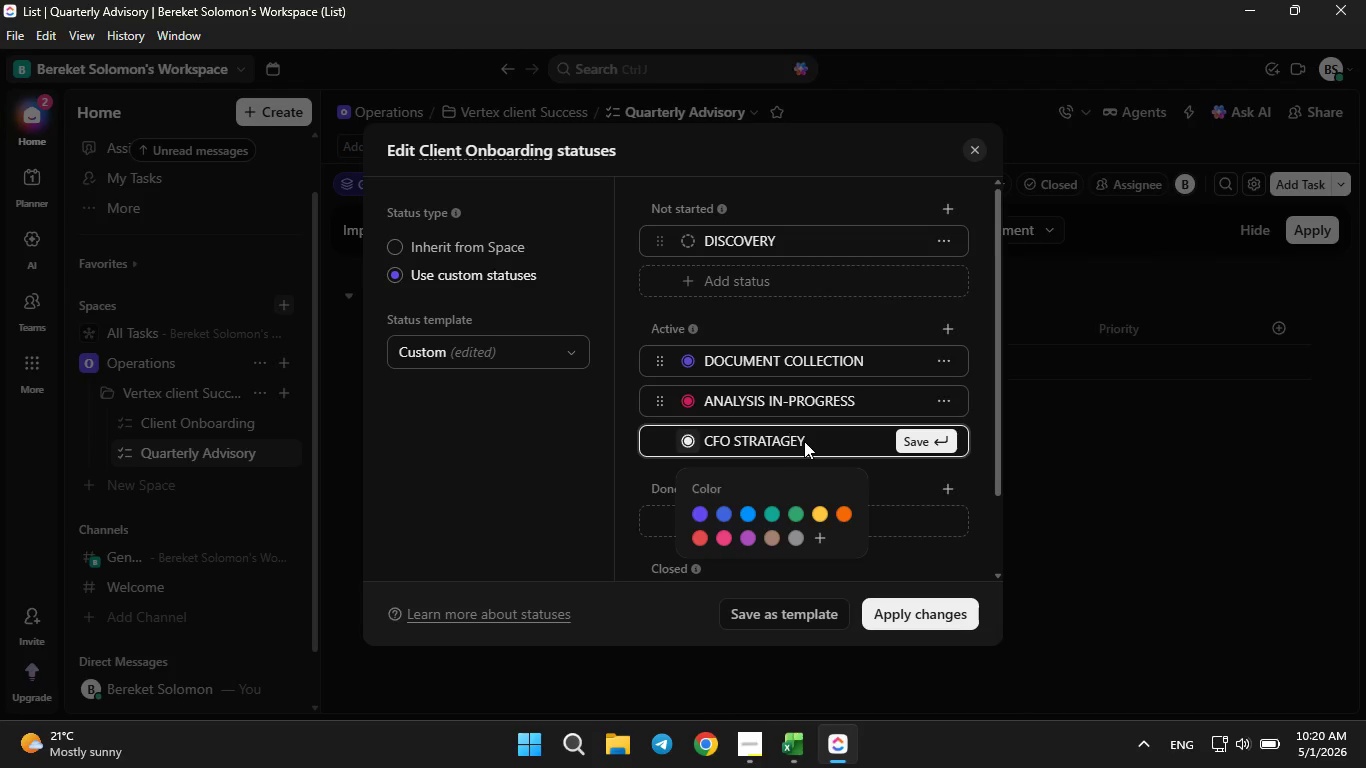 
key(Backspace)
 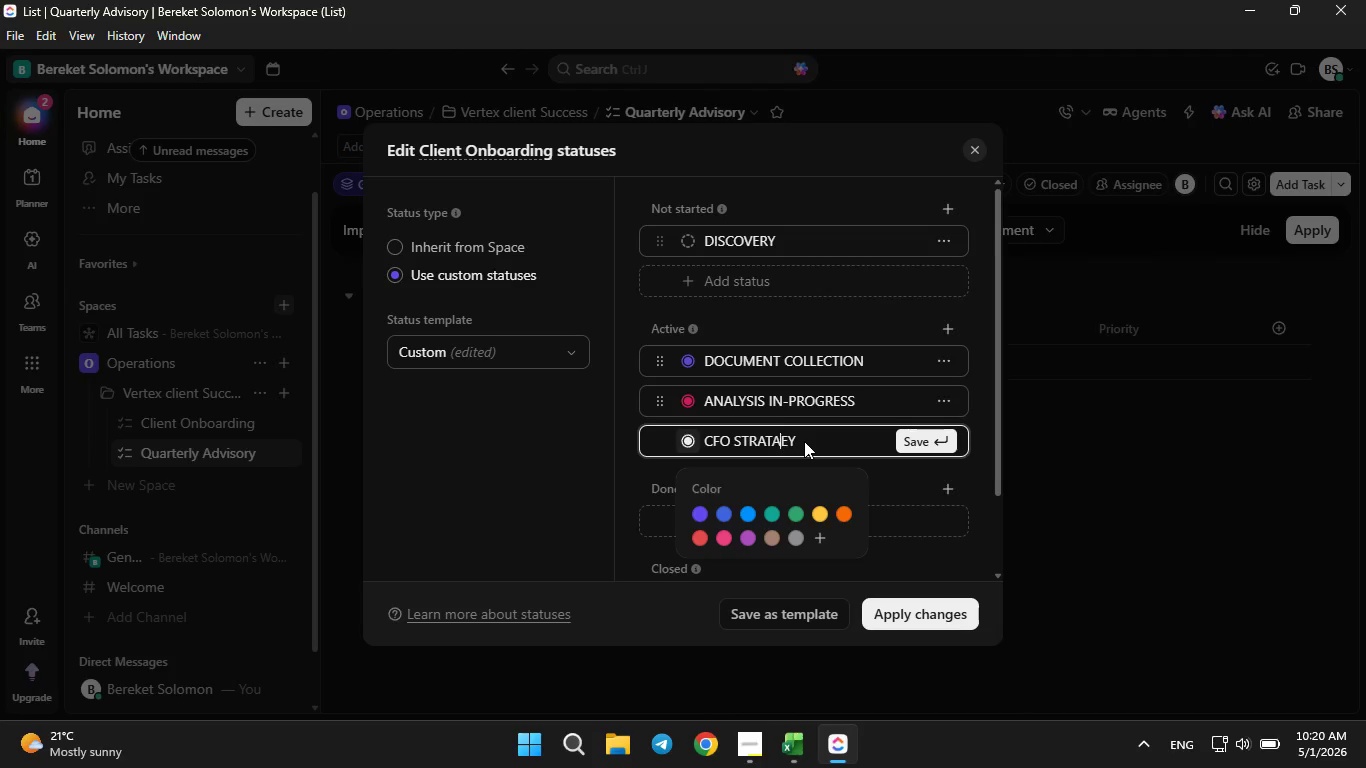 
key(Backspace)
 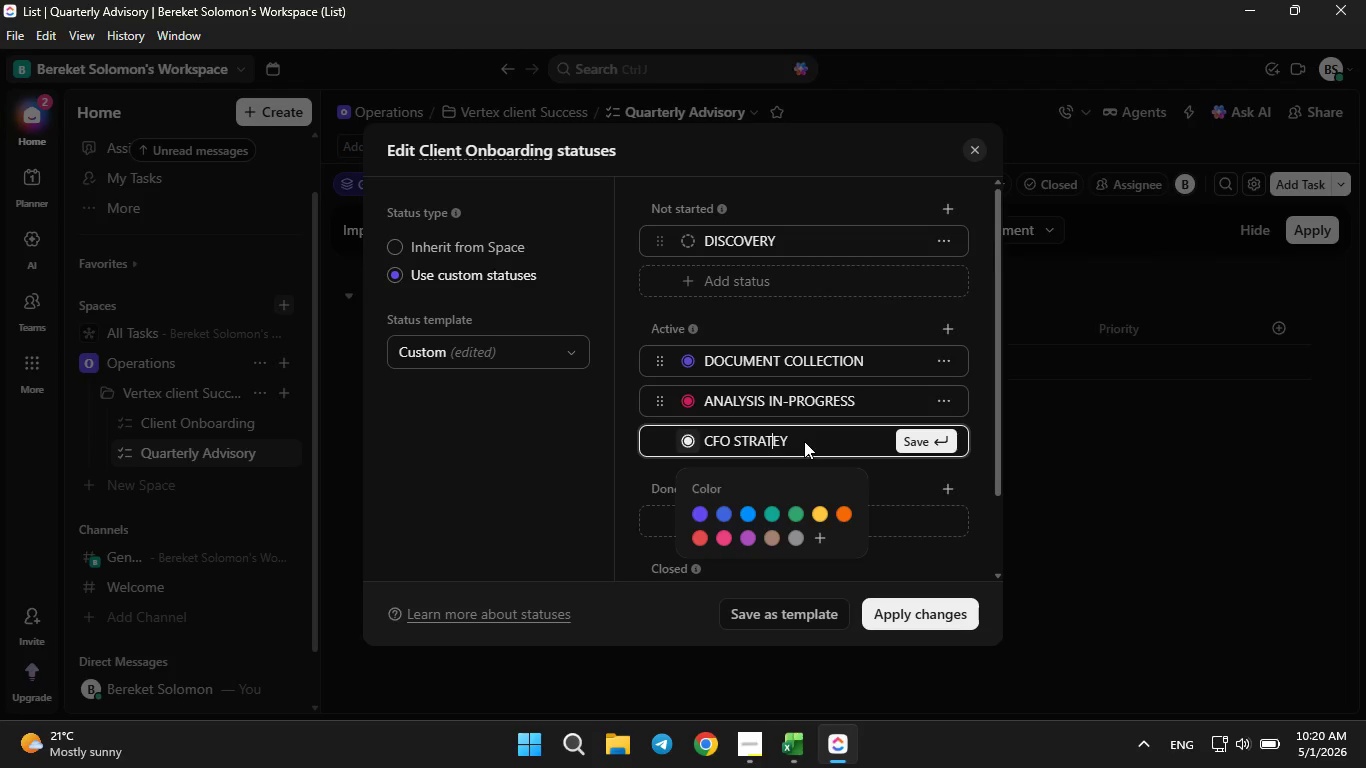 
wait(10.3)
 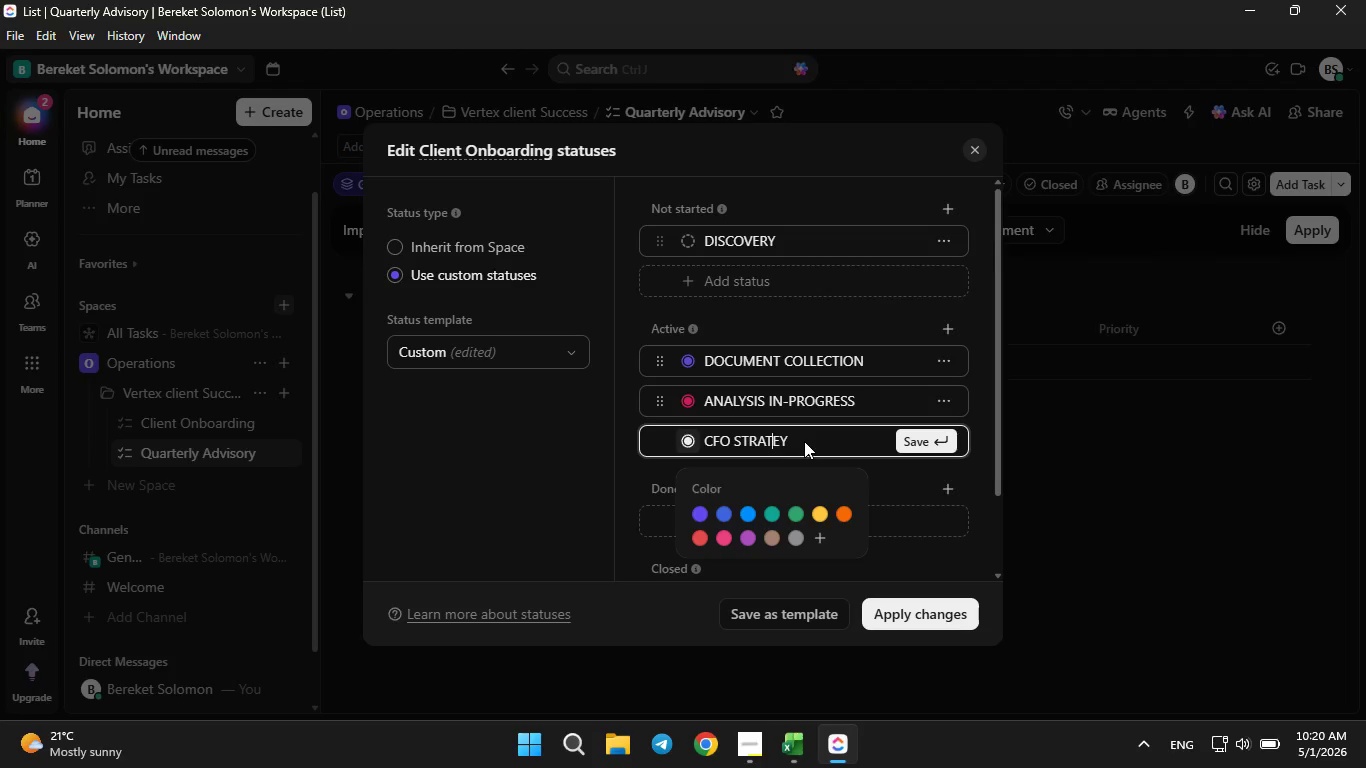 
key(ArrowRight)
 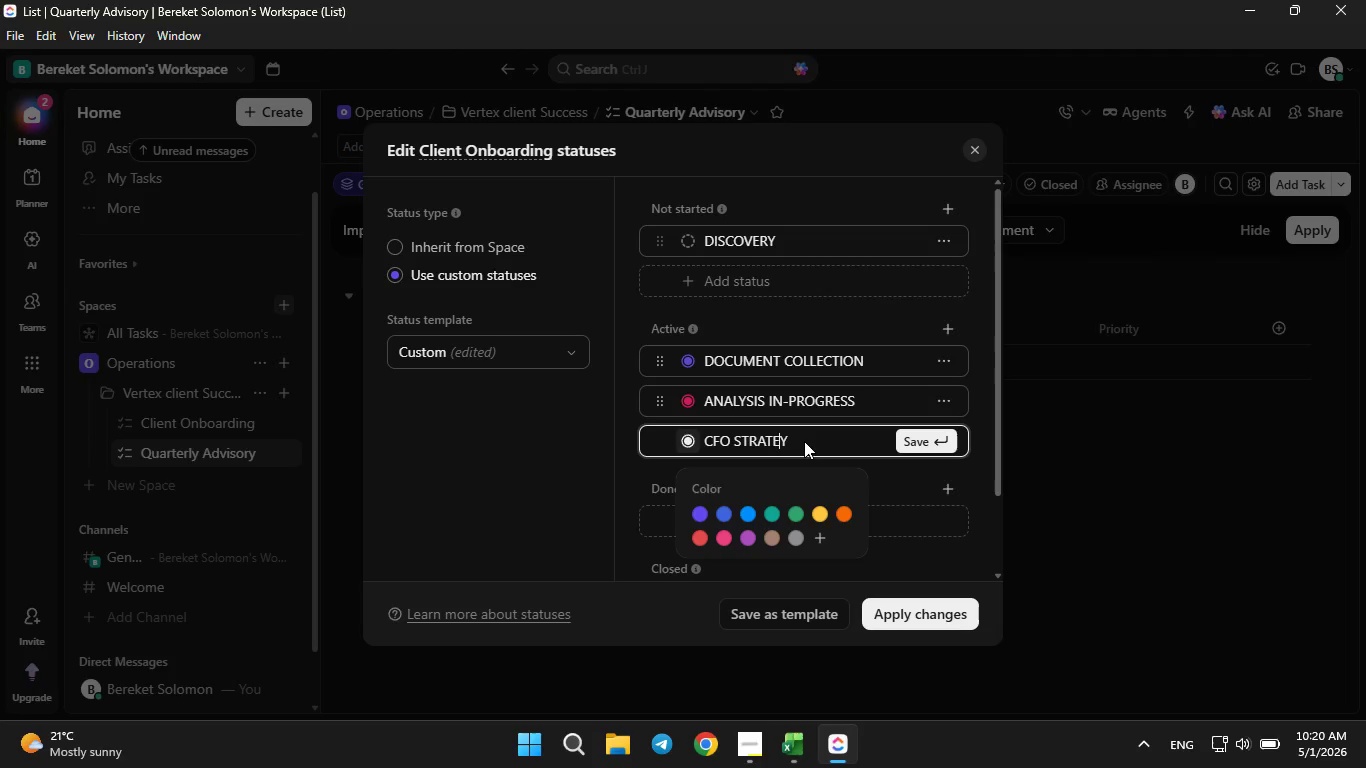 
key(G)
 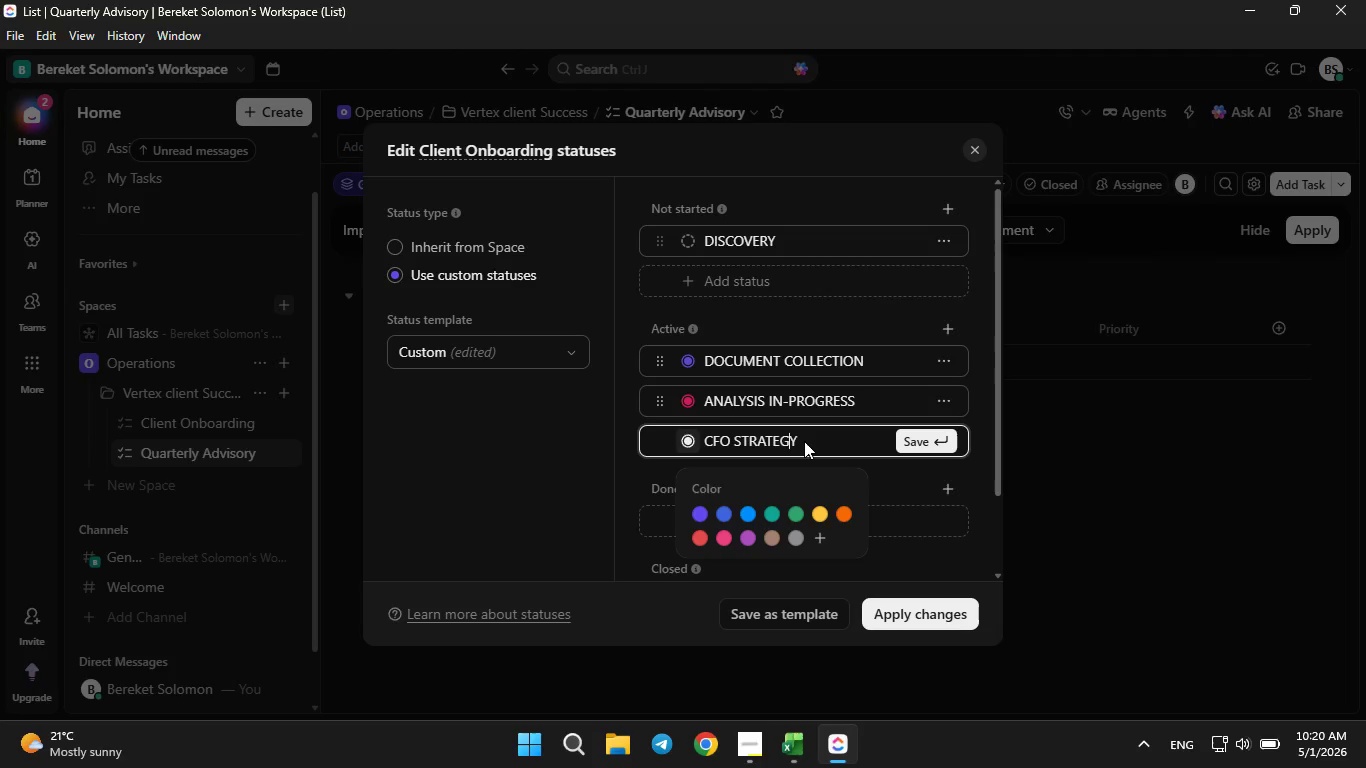 
key(ArrowRight)
 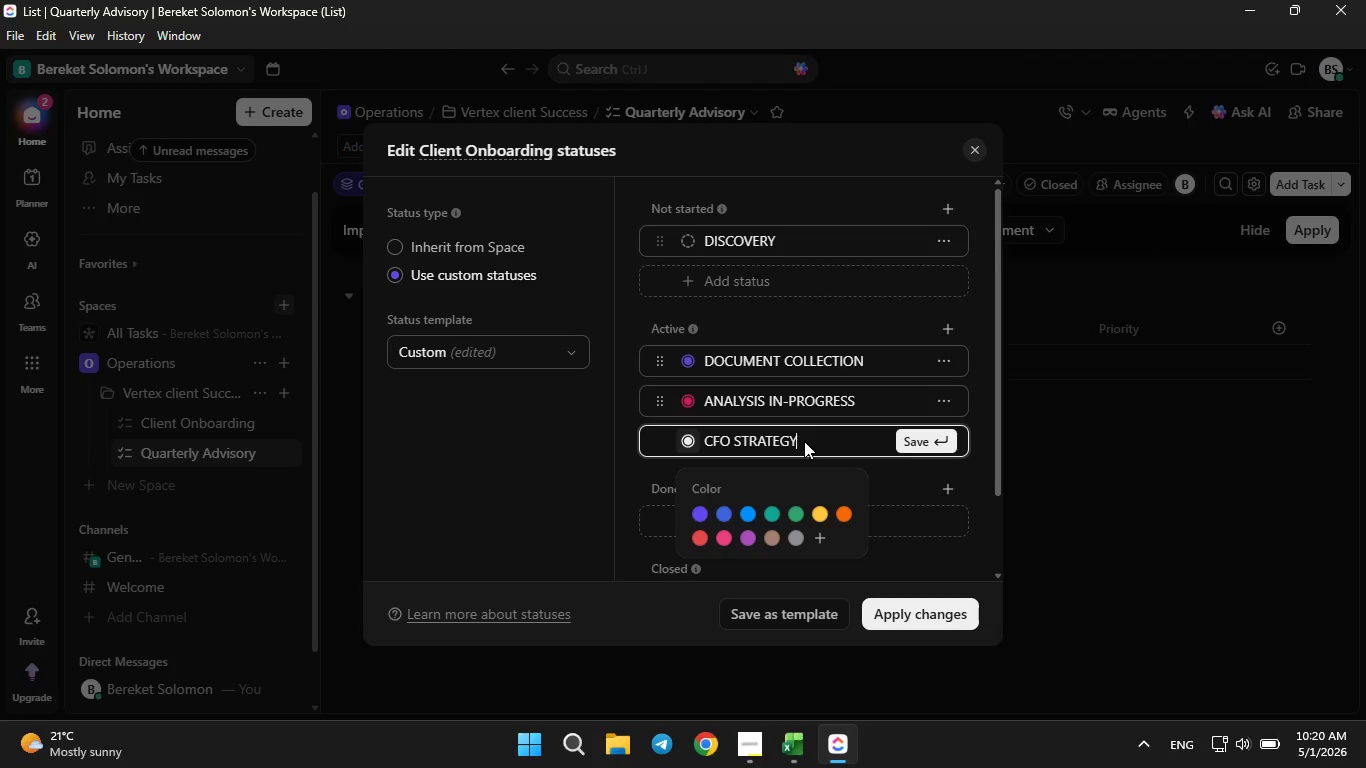 
key(ArrowRight)
 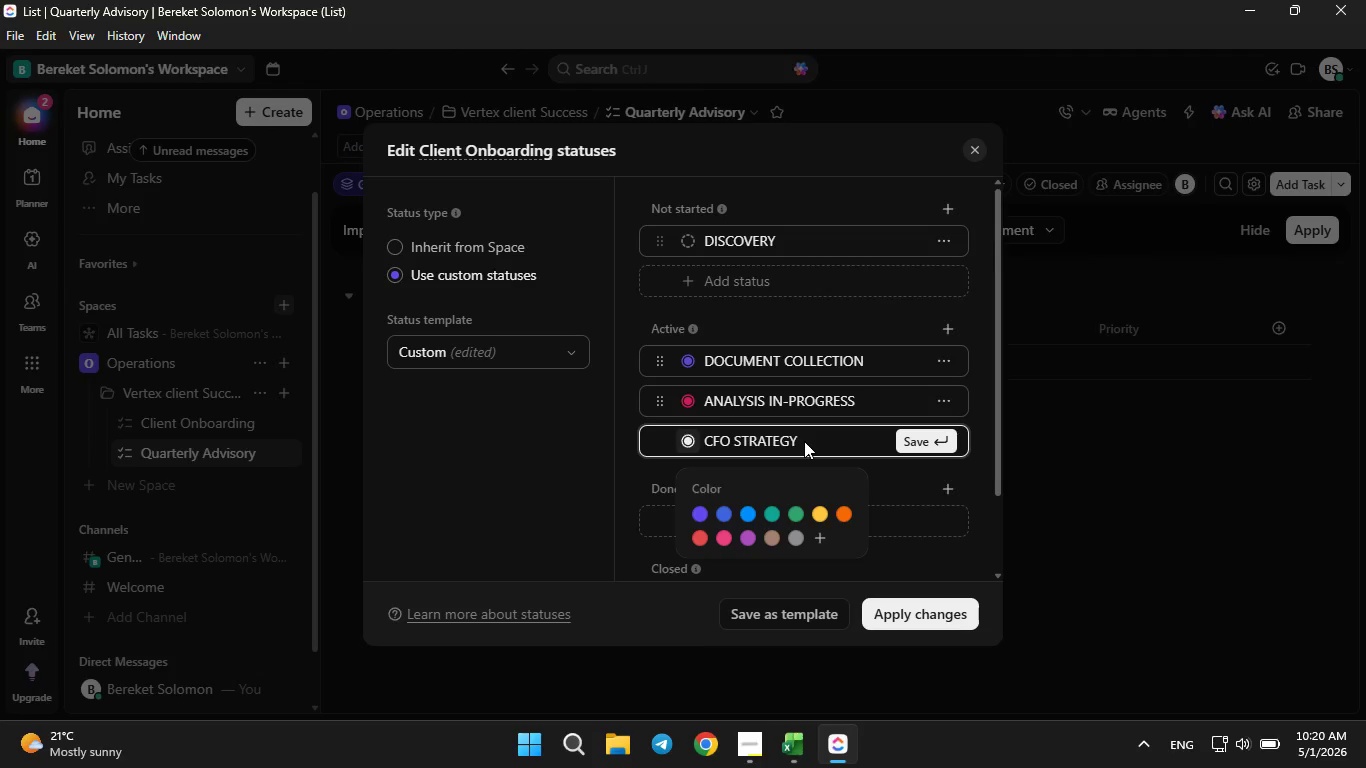 
type( Review)
 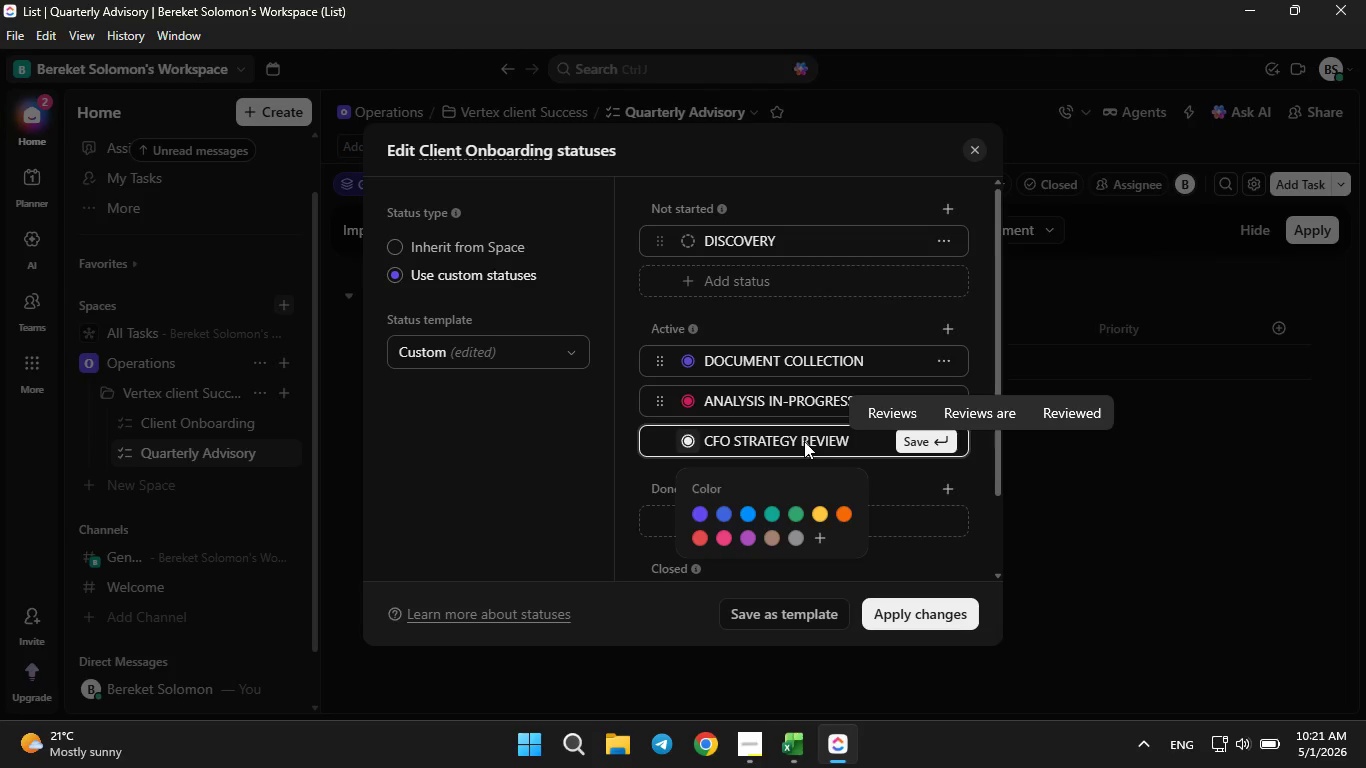 
wait(5.39)
 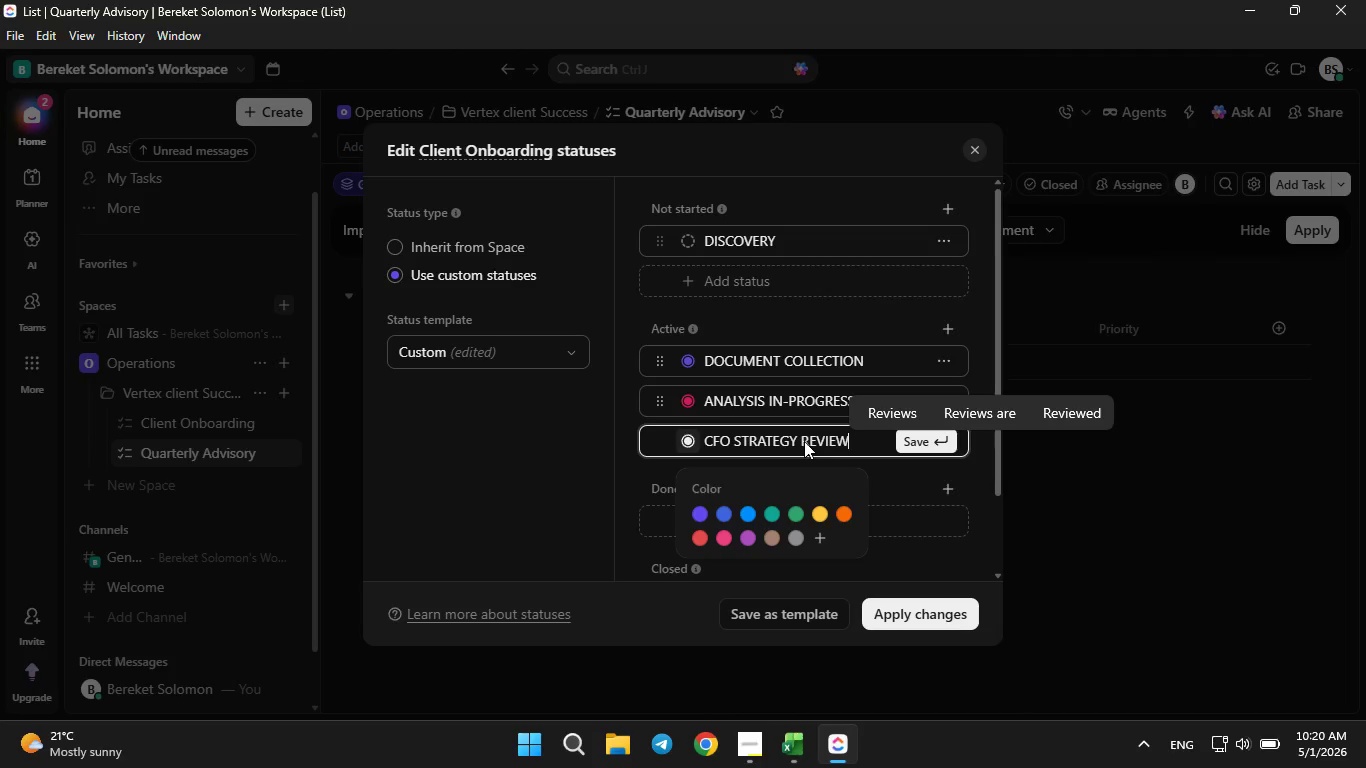 
key(Enter)
 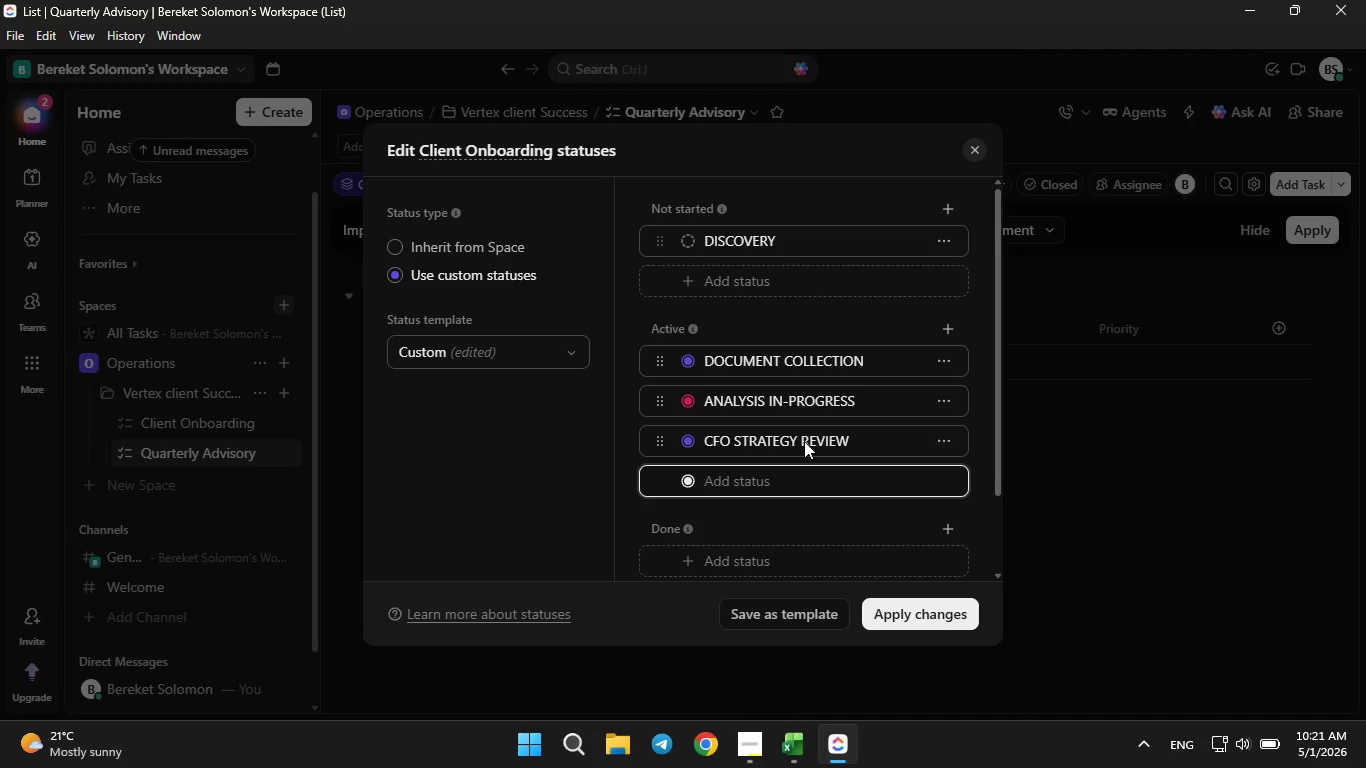 
type(client presentation)
 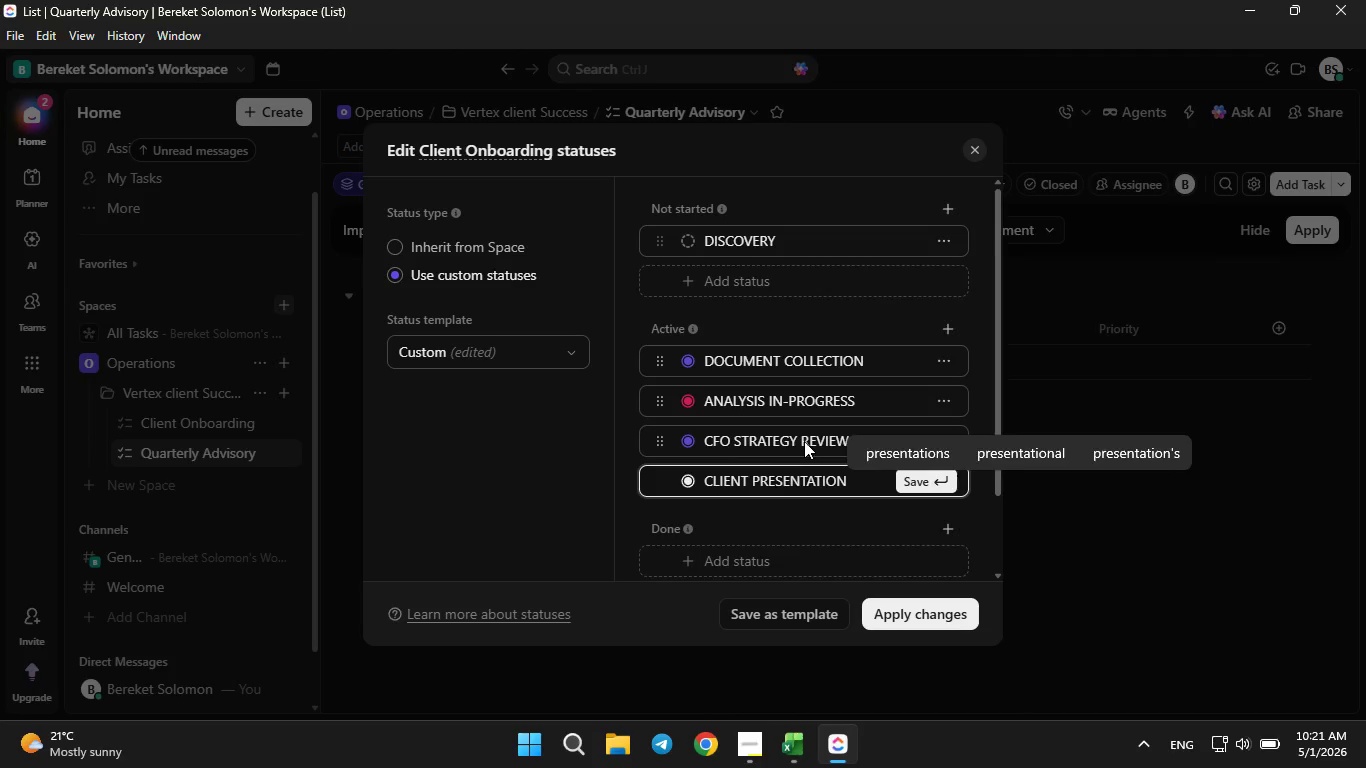 
key(Enter)
 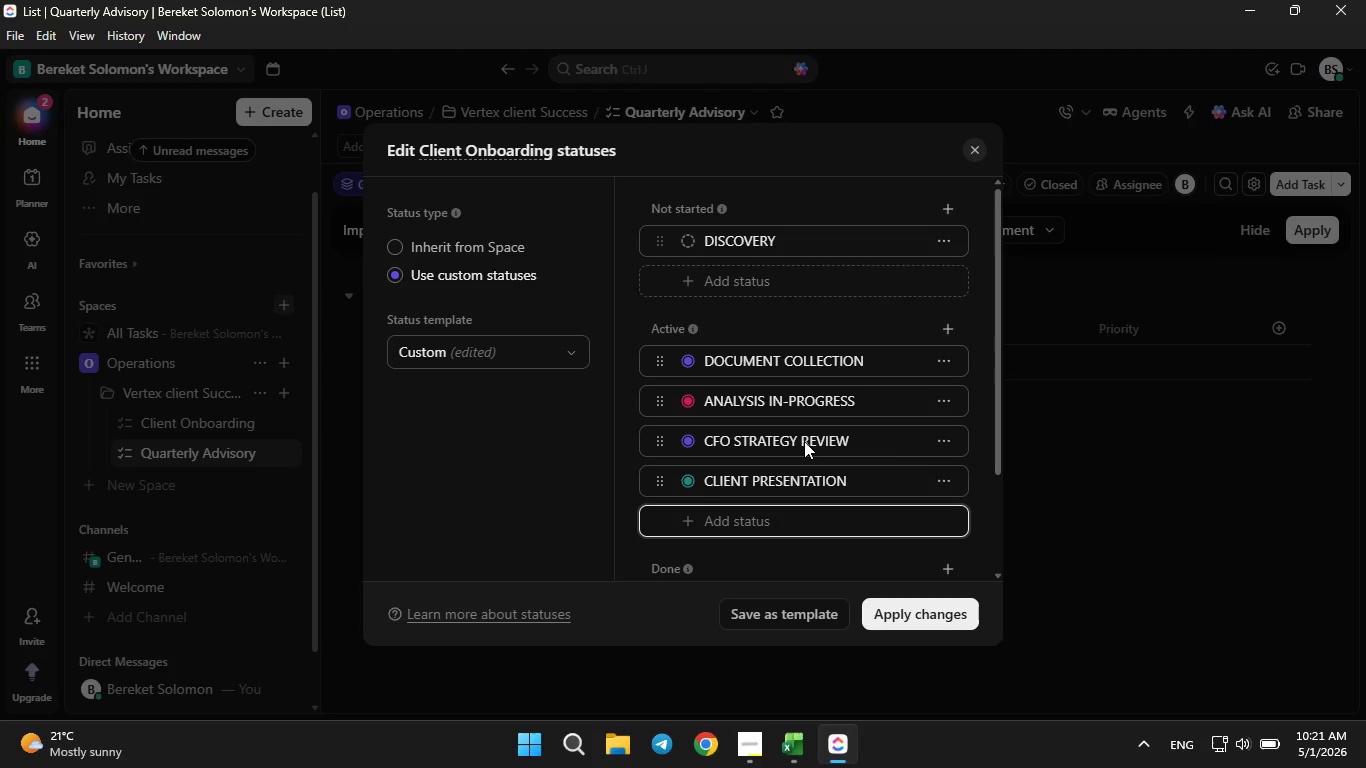 
scroll: coordinate [822, 460], scroll_direction: down, amount: 4.0
 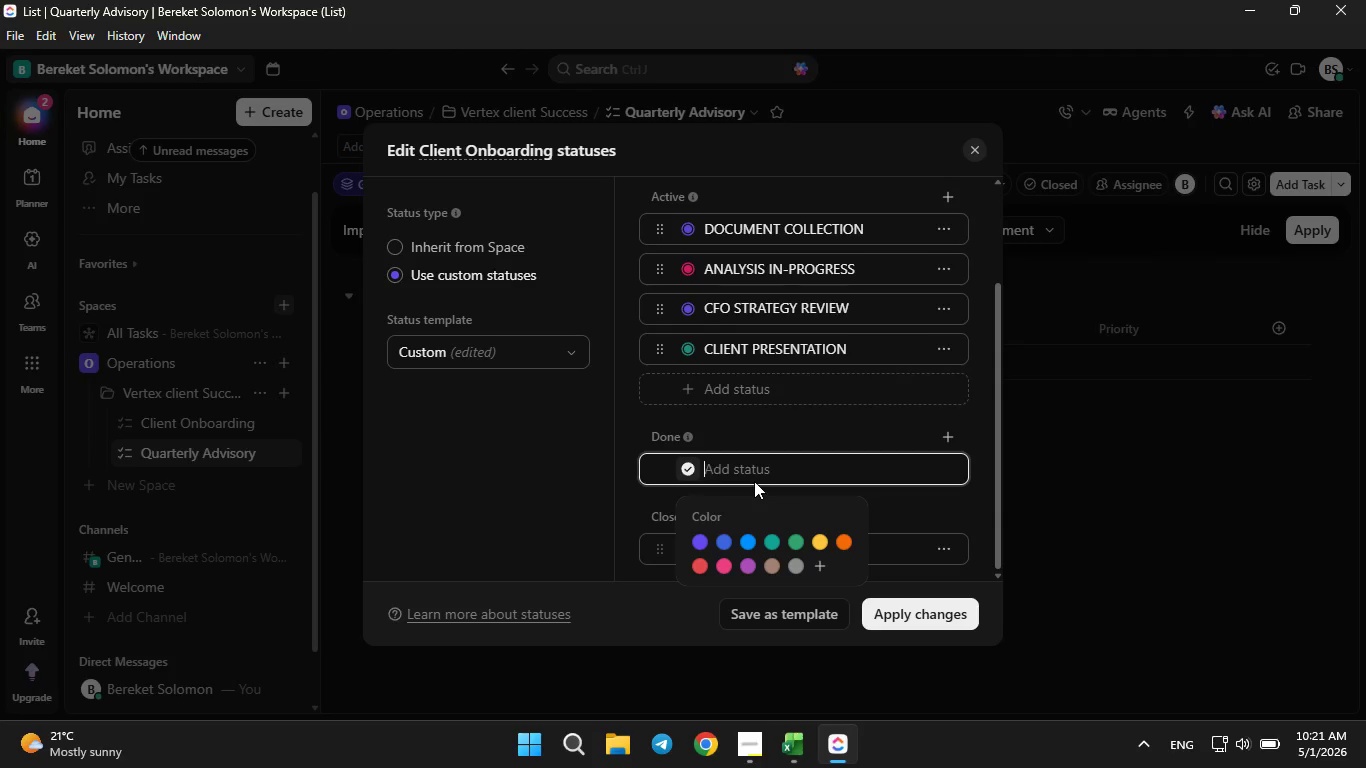 
type(finalized)
 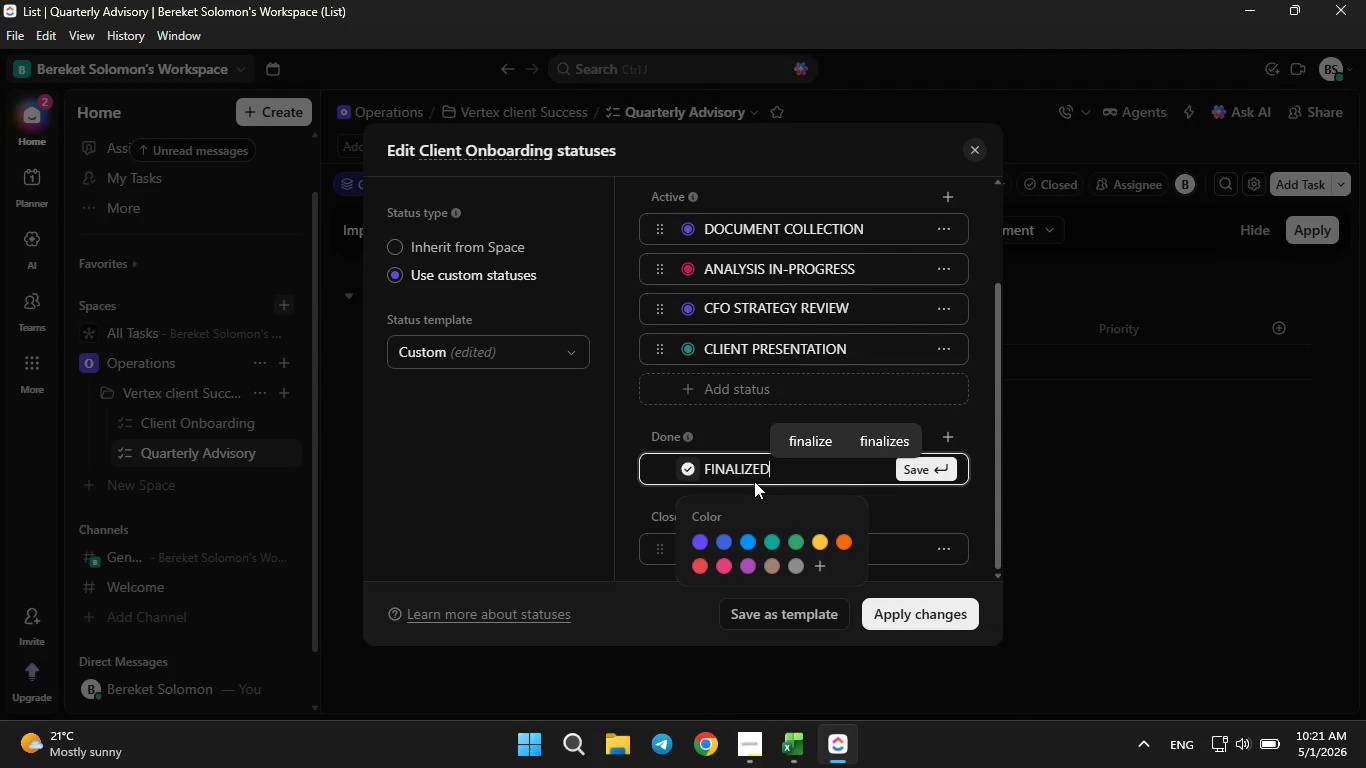 
type(/arcgived)
 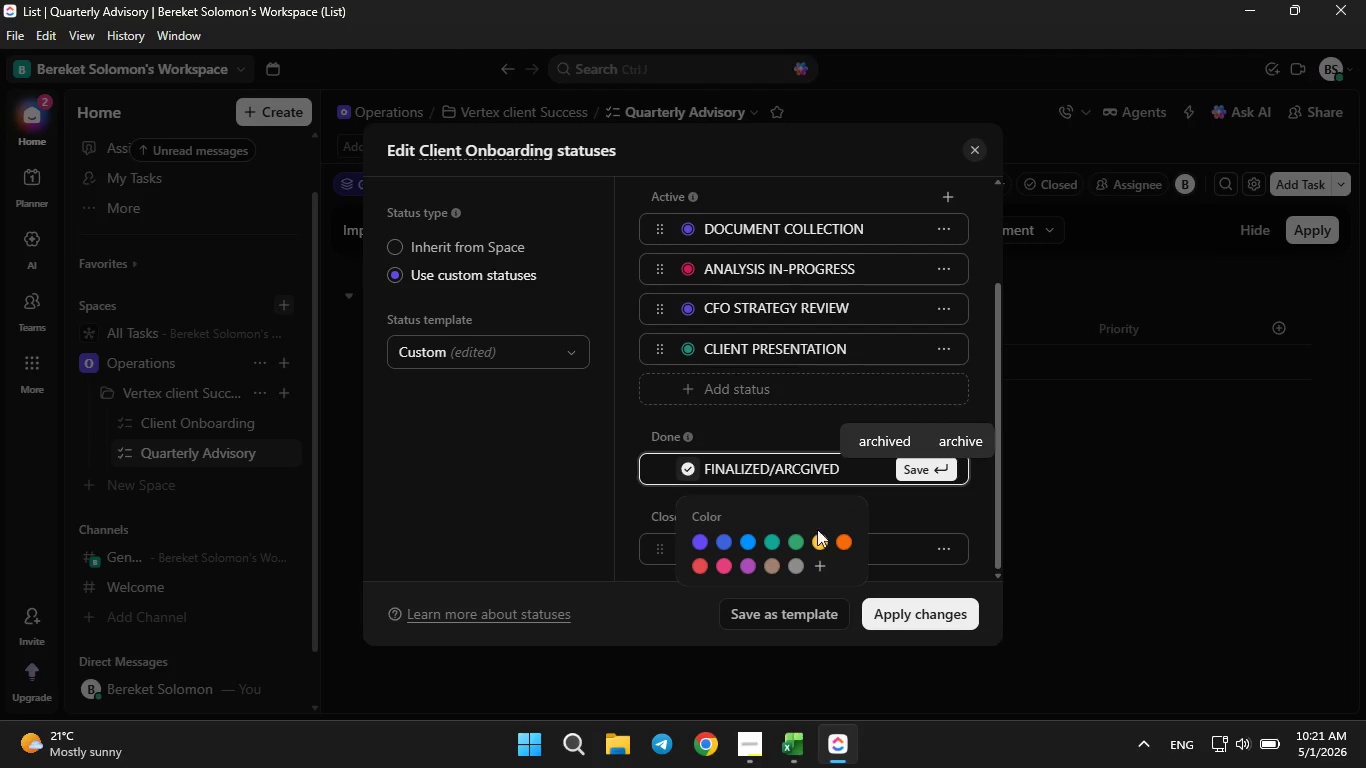 
left_click([793, 541])
 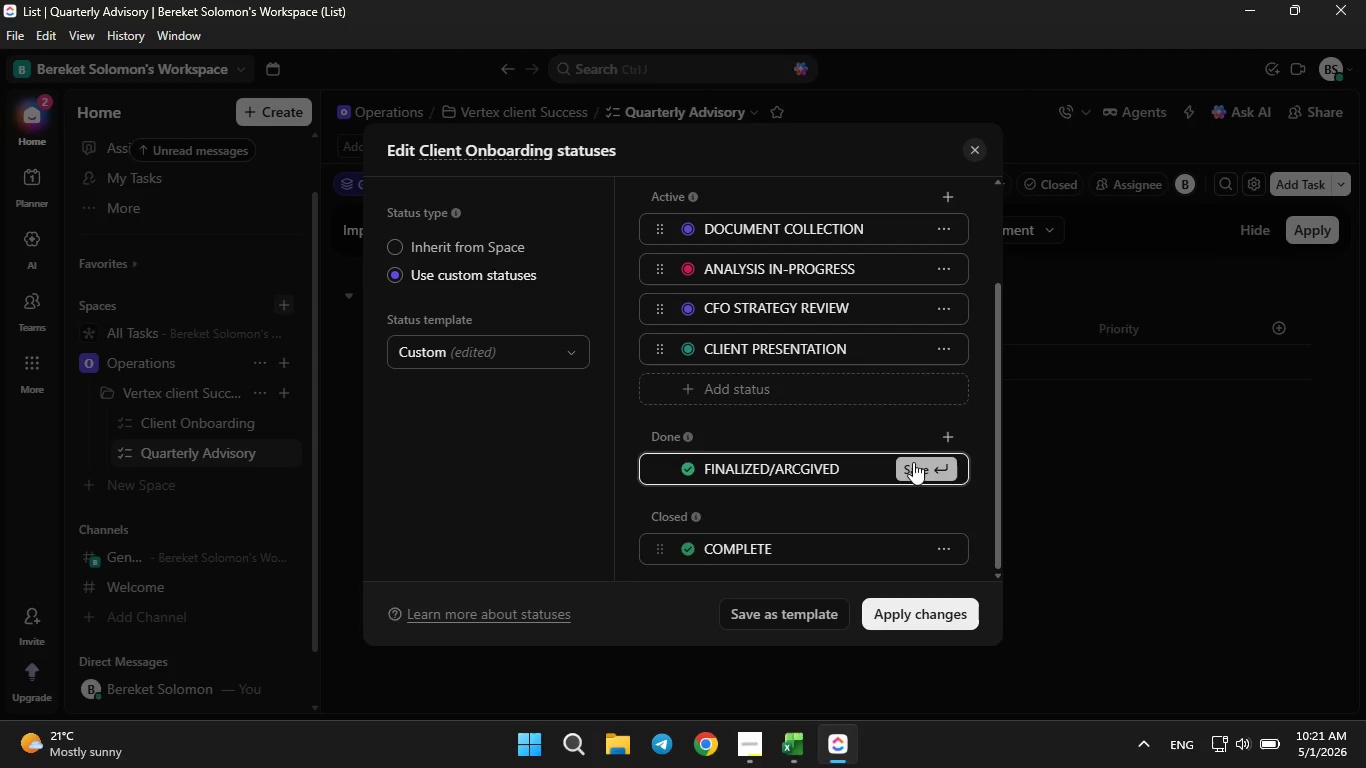 
left_click([913, 462])
 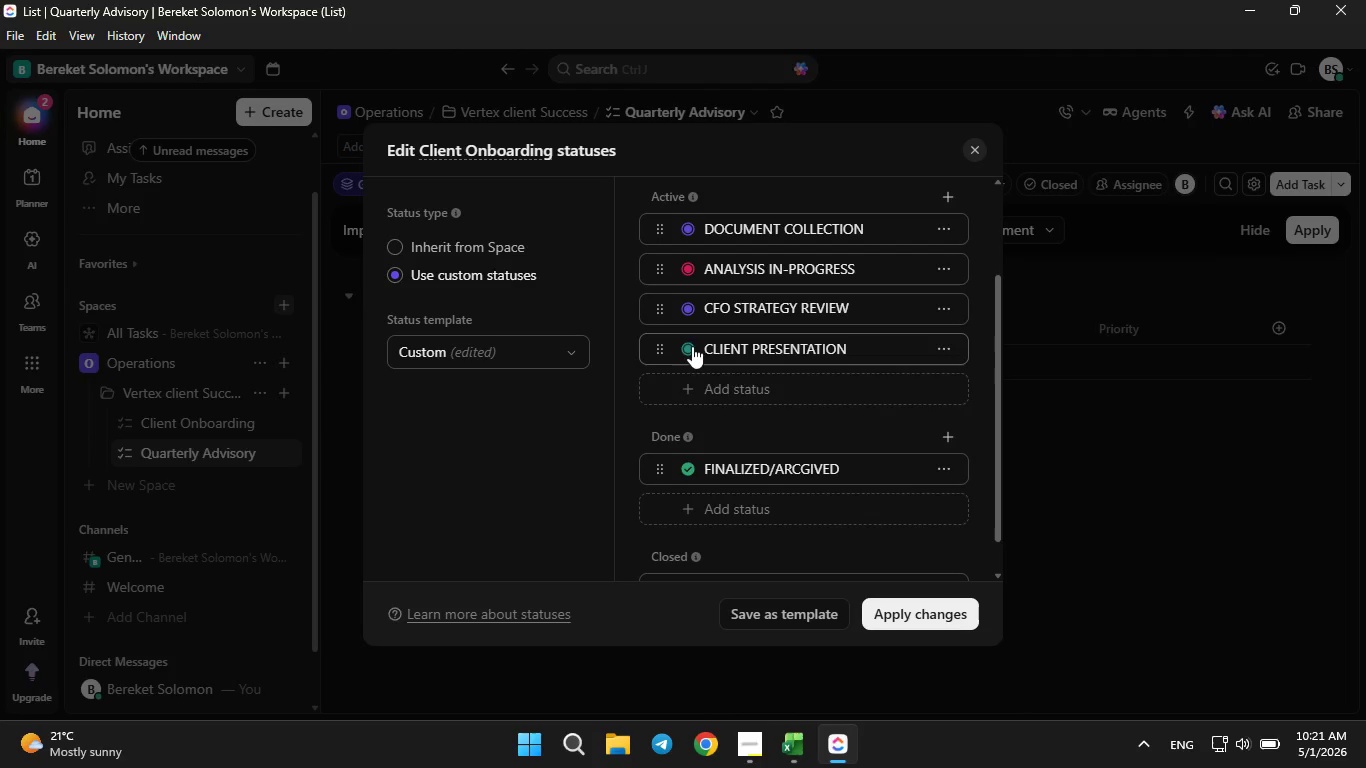 
scroll: coordinate [735, 379], scroll_direction: up, amount: 3.0
 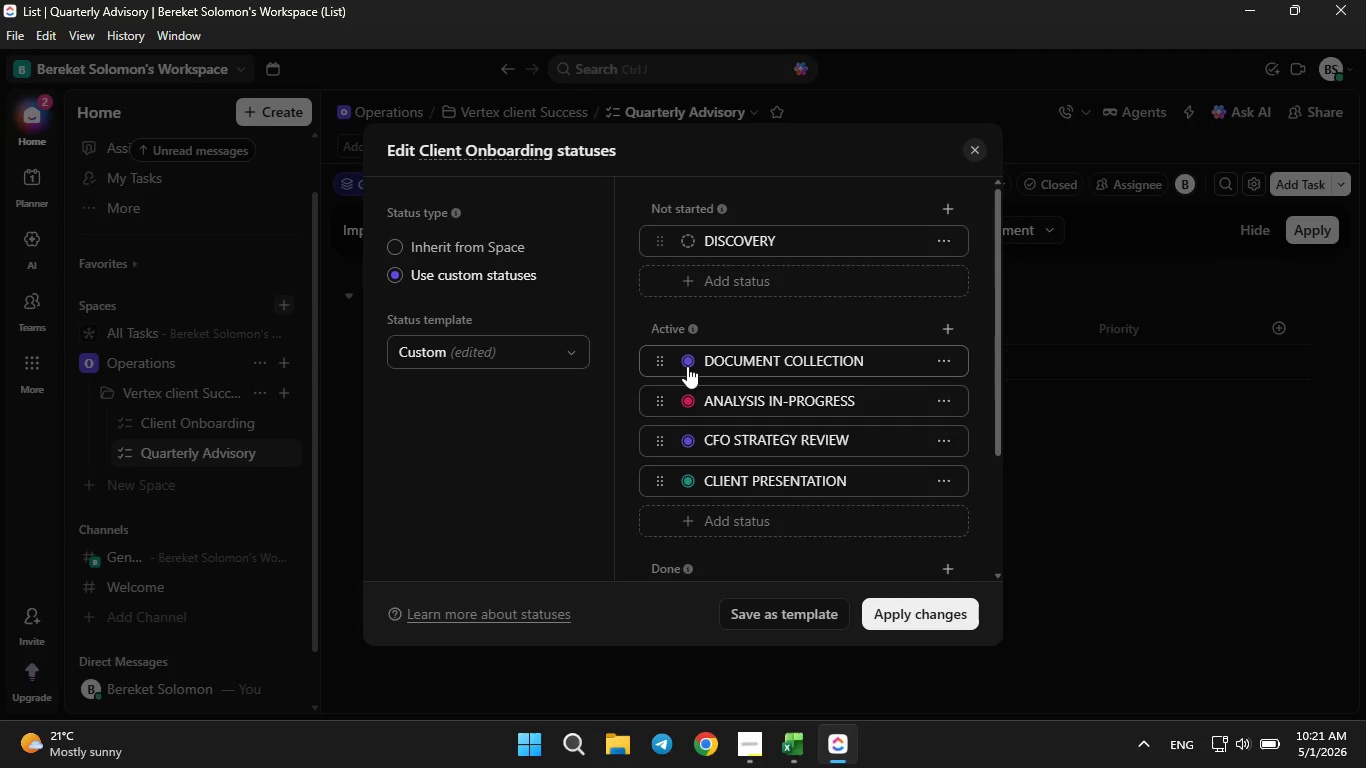 
left_click([687, 365])
 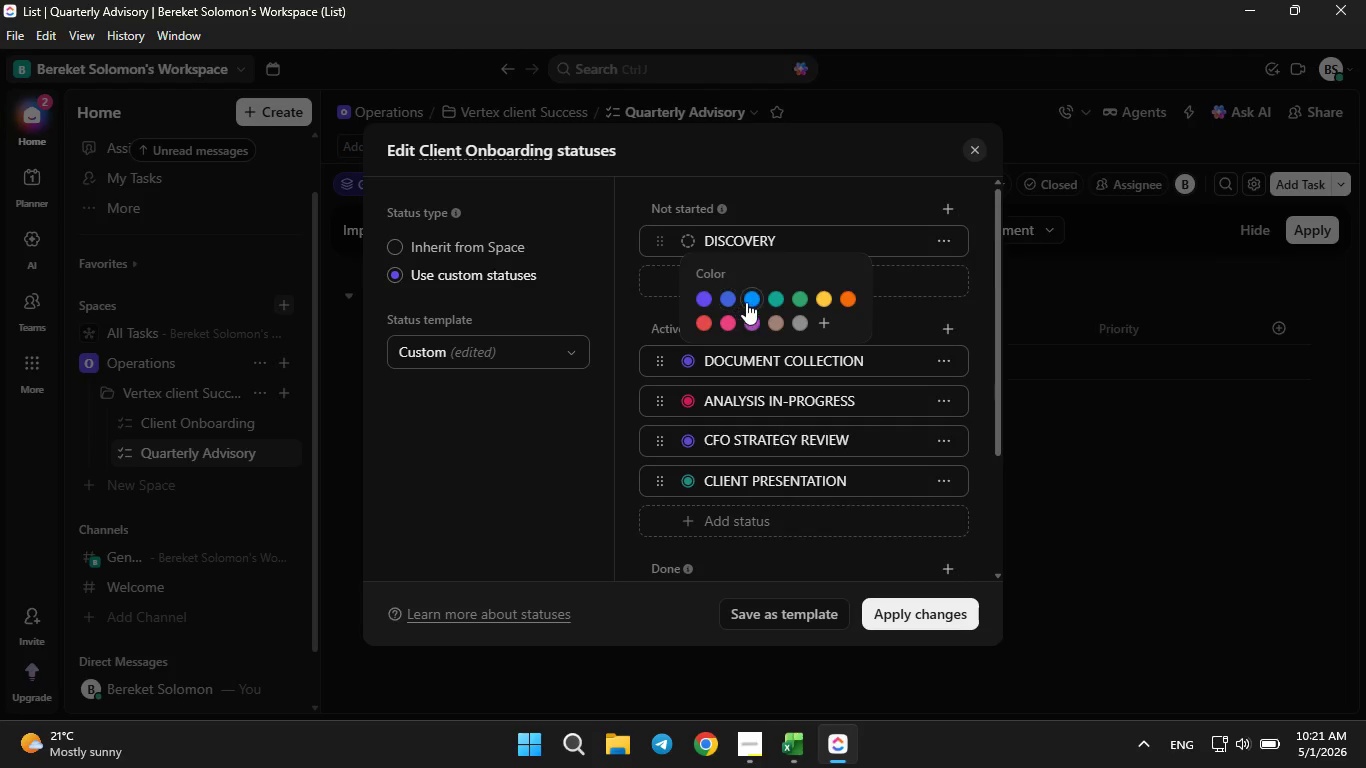 
left_click([746, 302])
 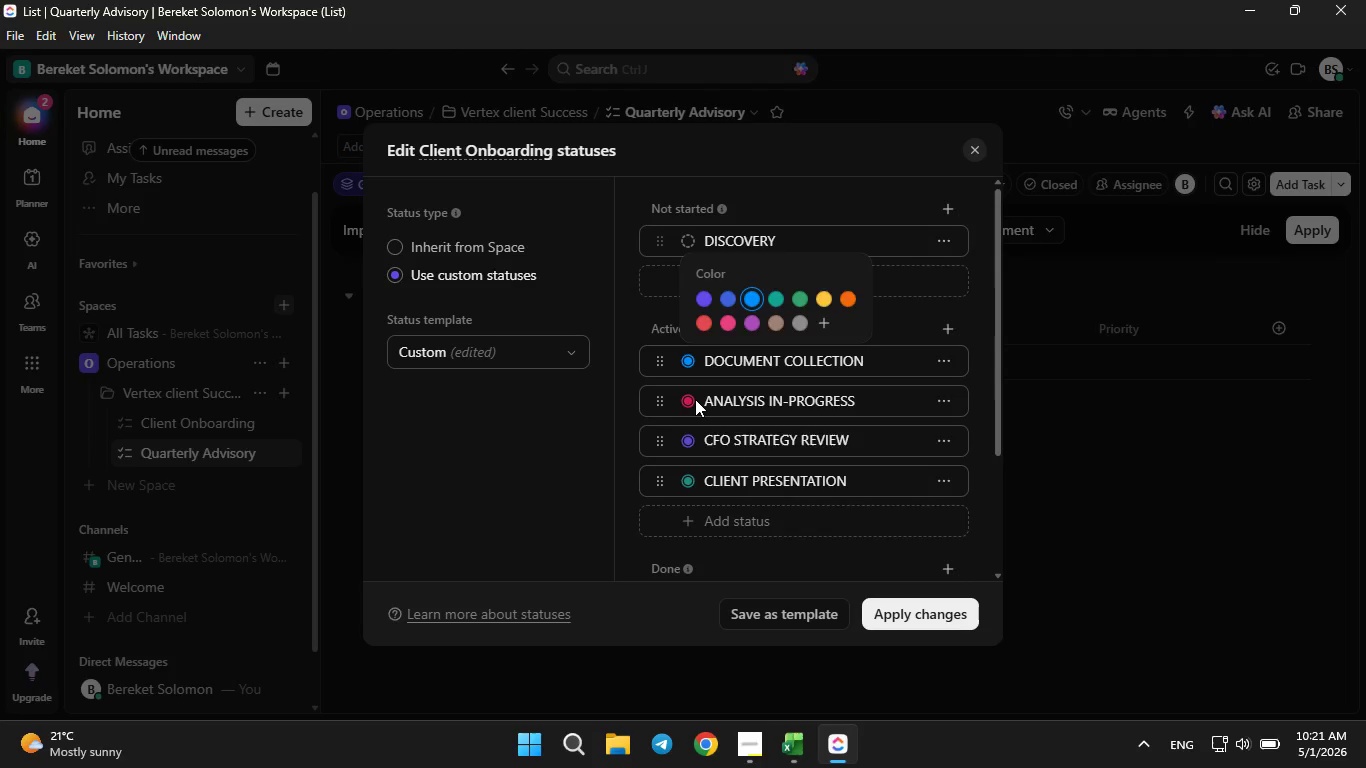 
left_click([695, 399])
 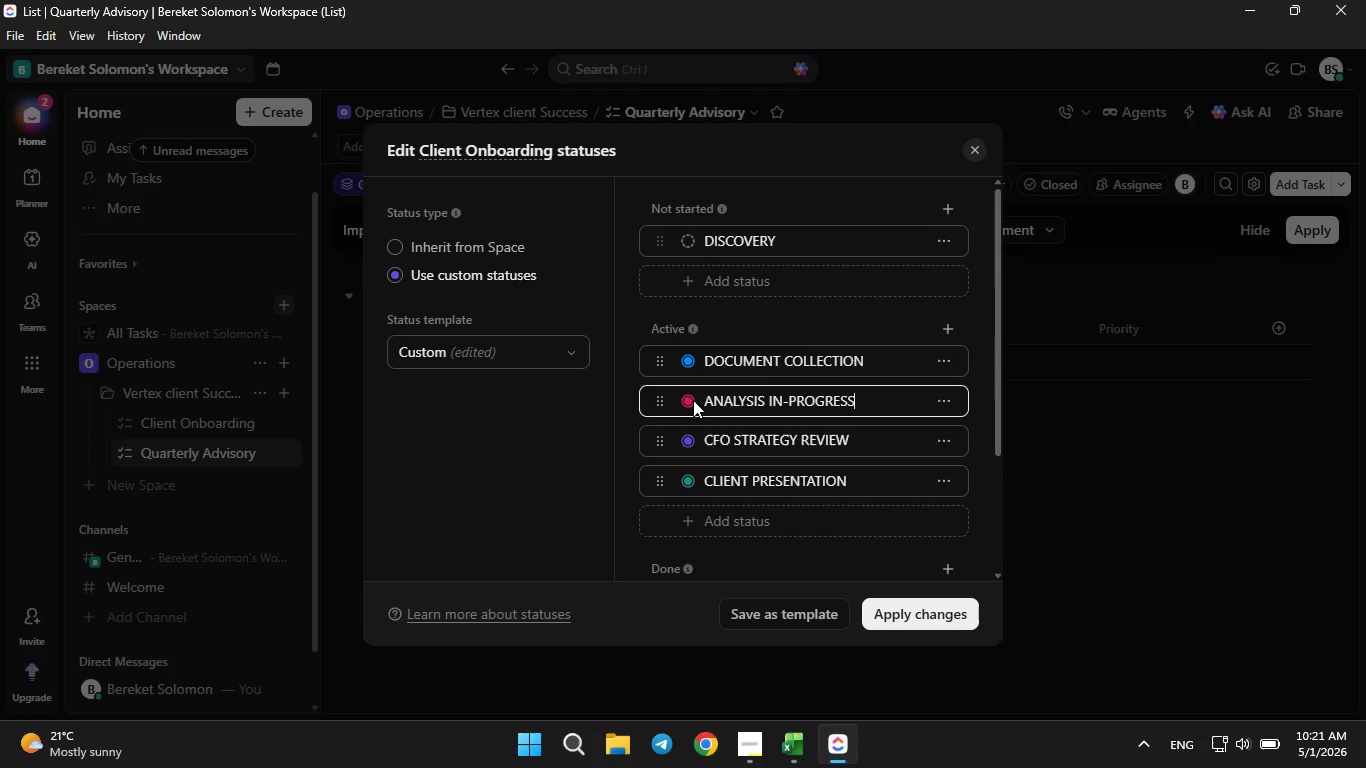 
double_click([693, 400])
 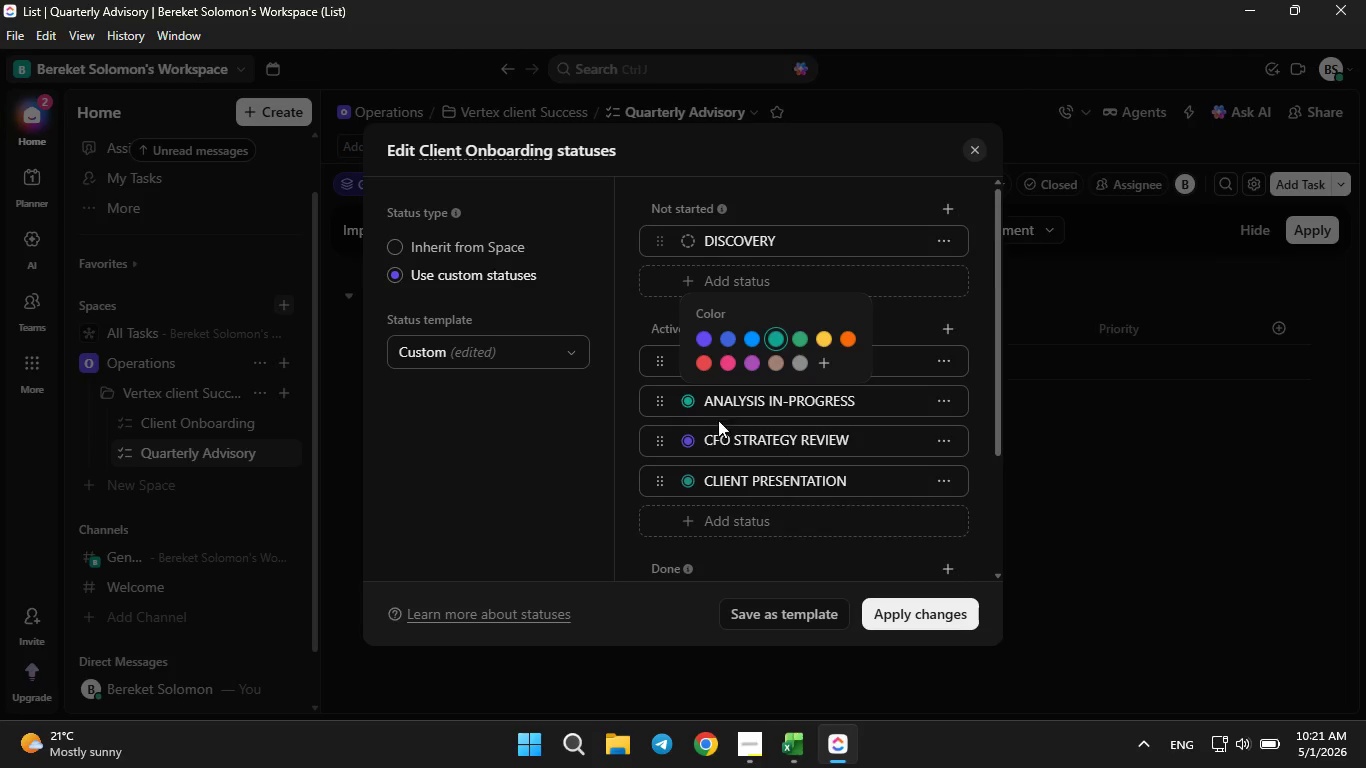 
left_click([689, 442])
 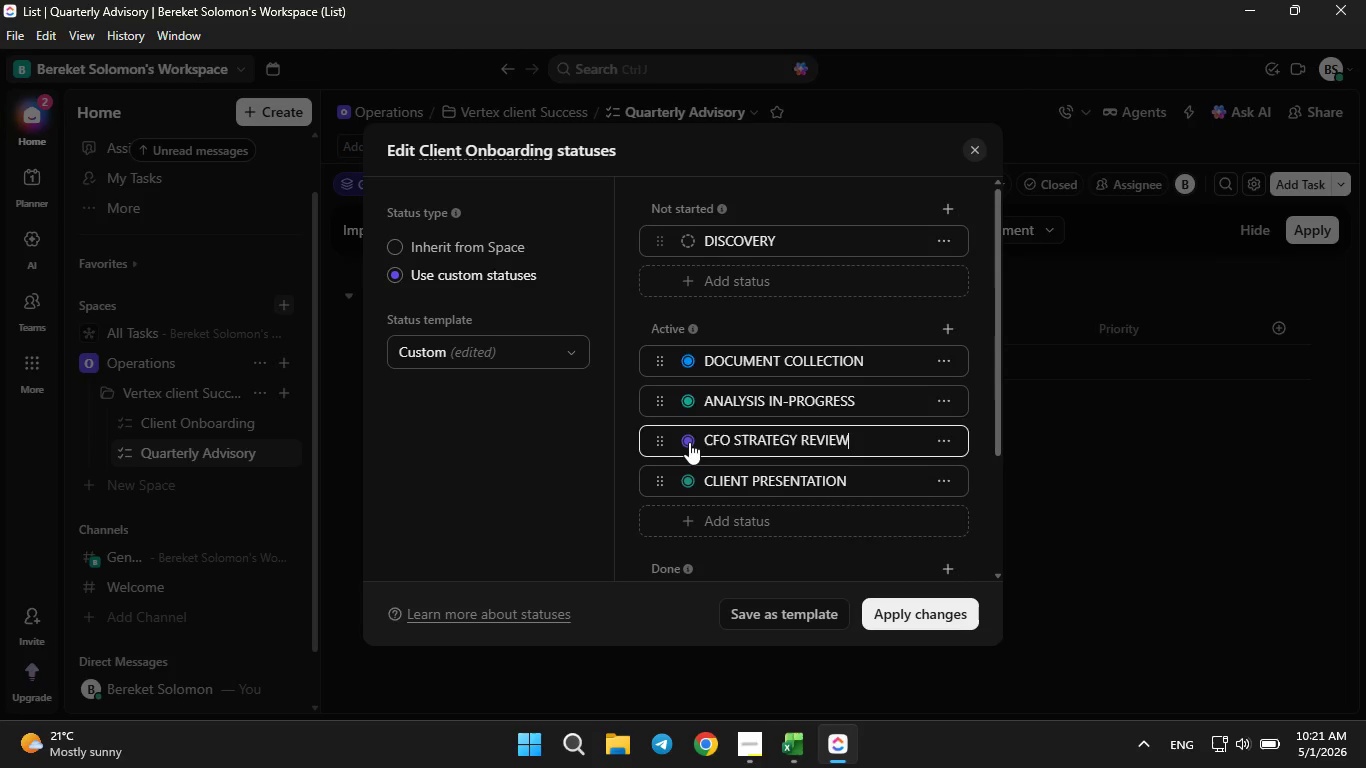 
left_click([689, 442])
 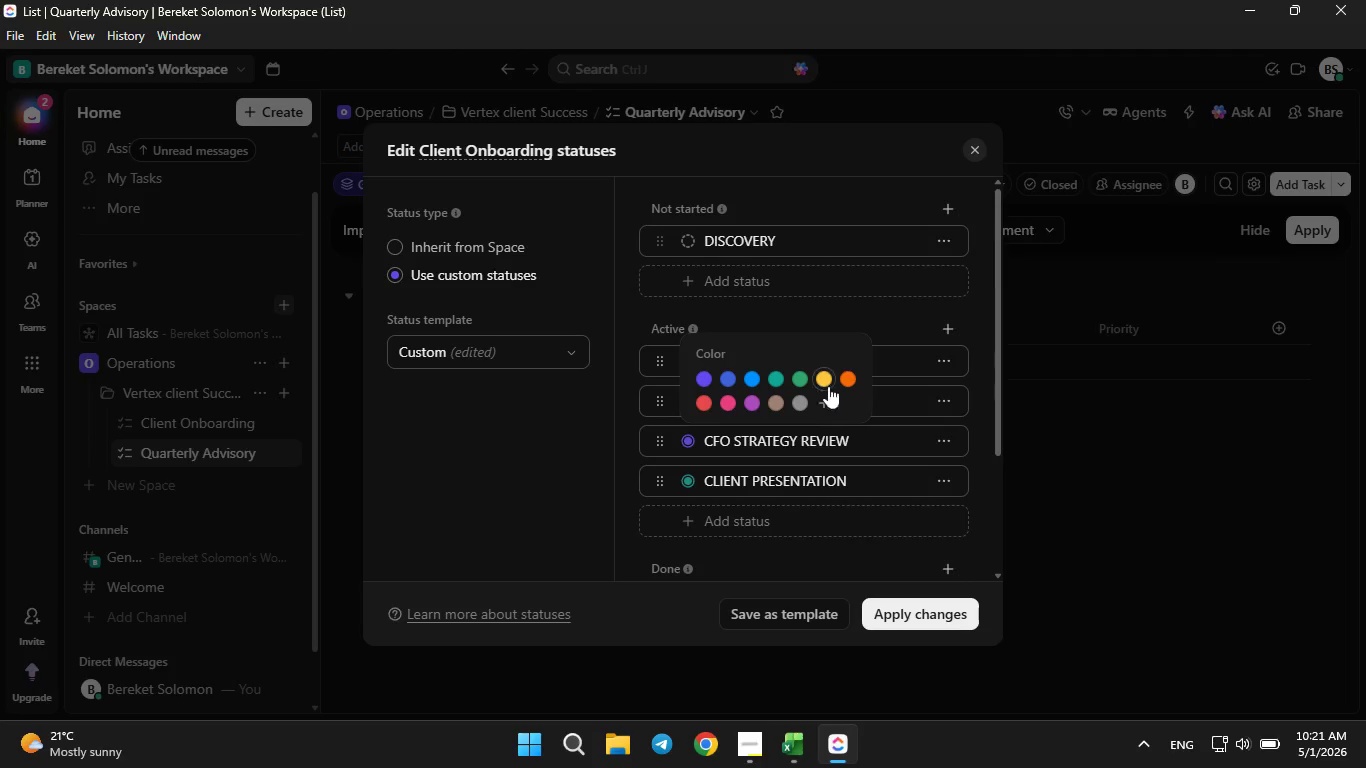 
left_click([828, 382])
 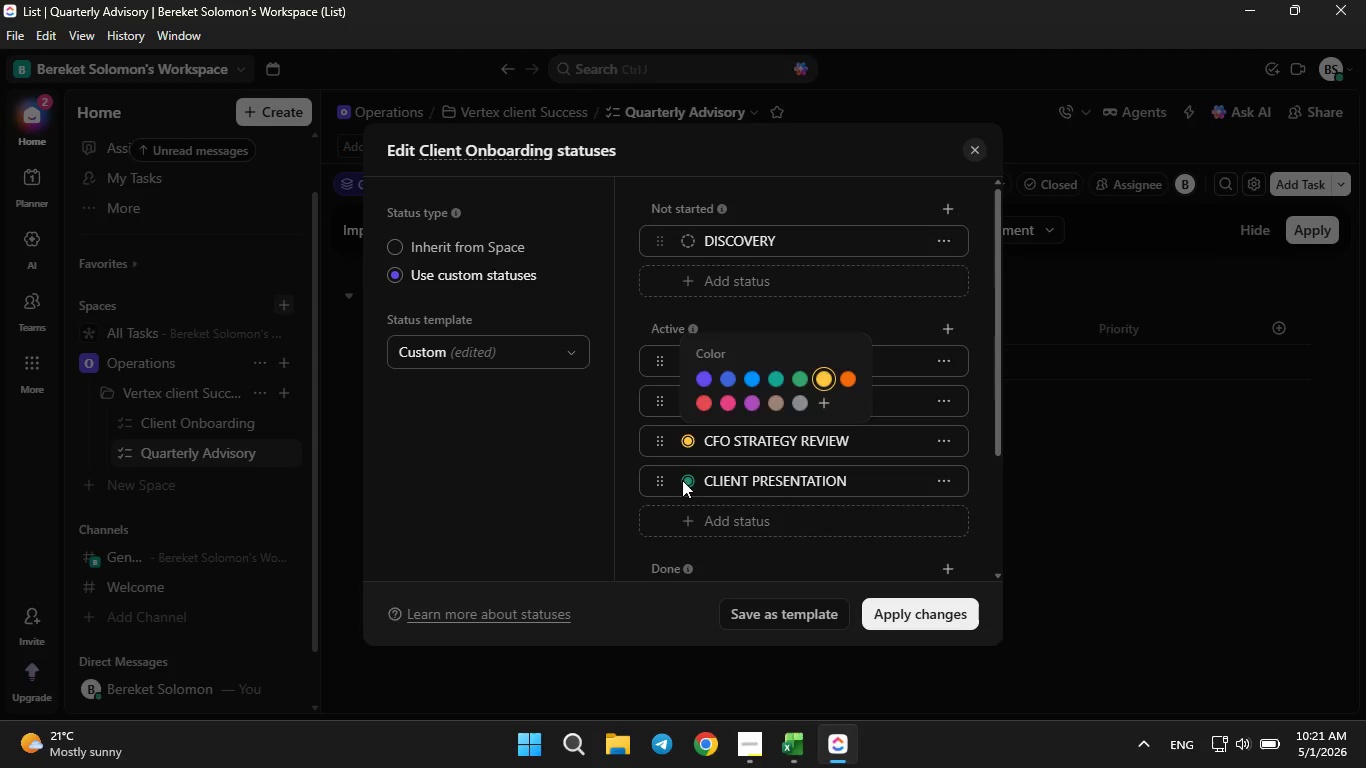 
left_click([682, 480])
 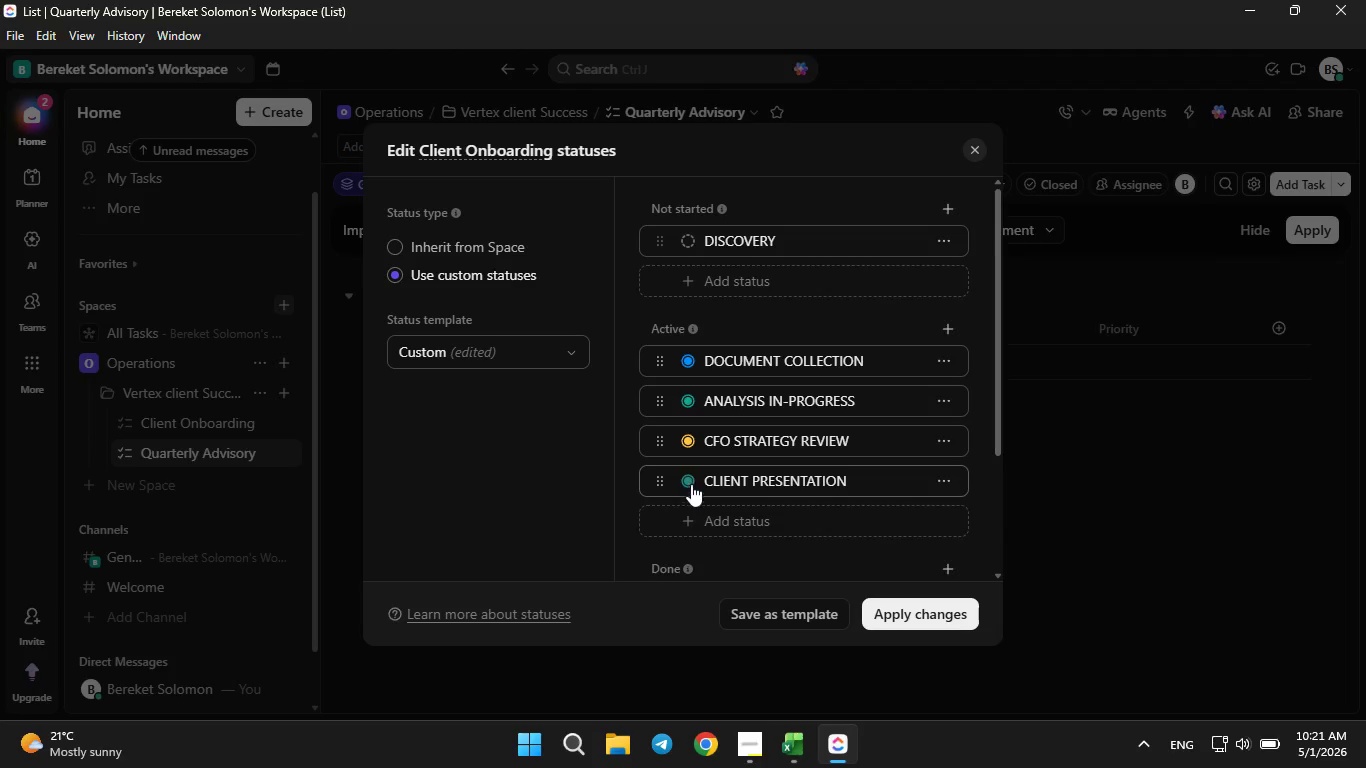 
wait(5.31)
 